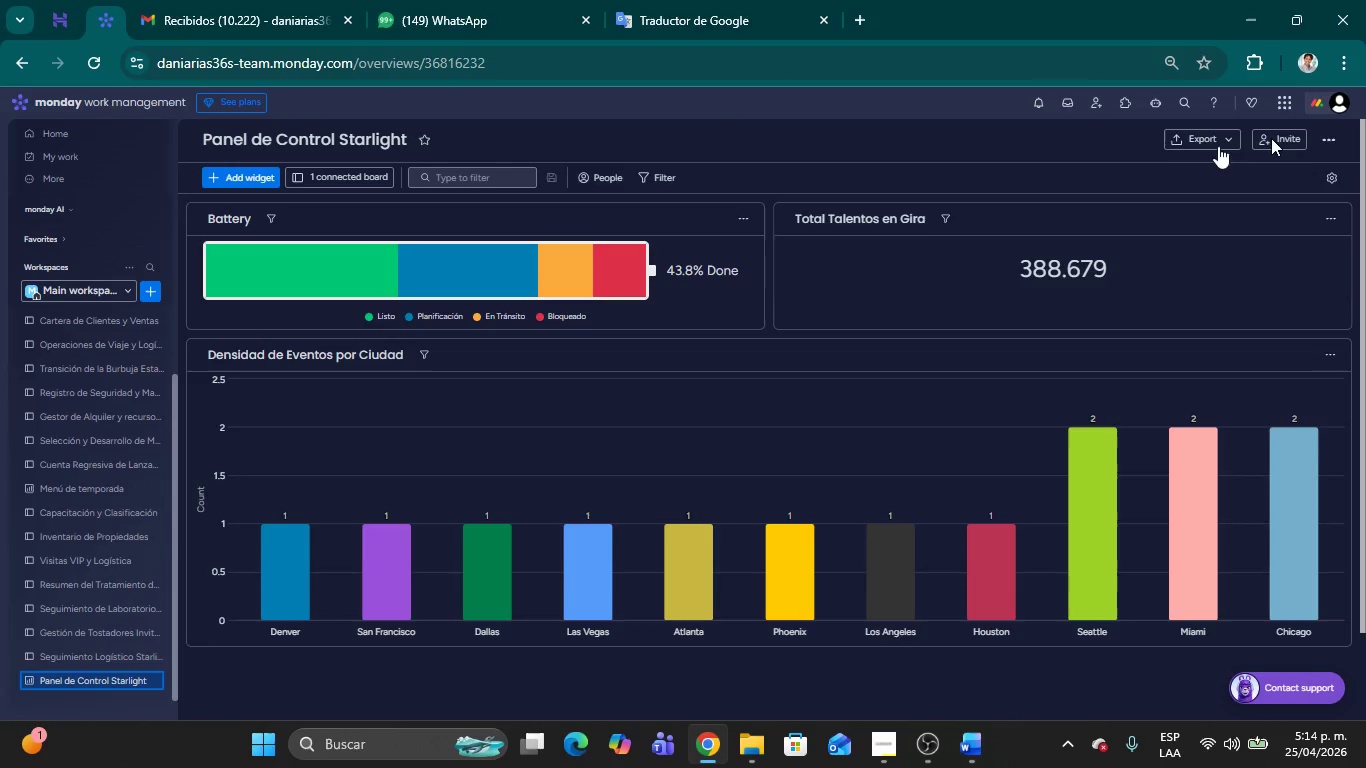 
left_click([58, 664])
 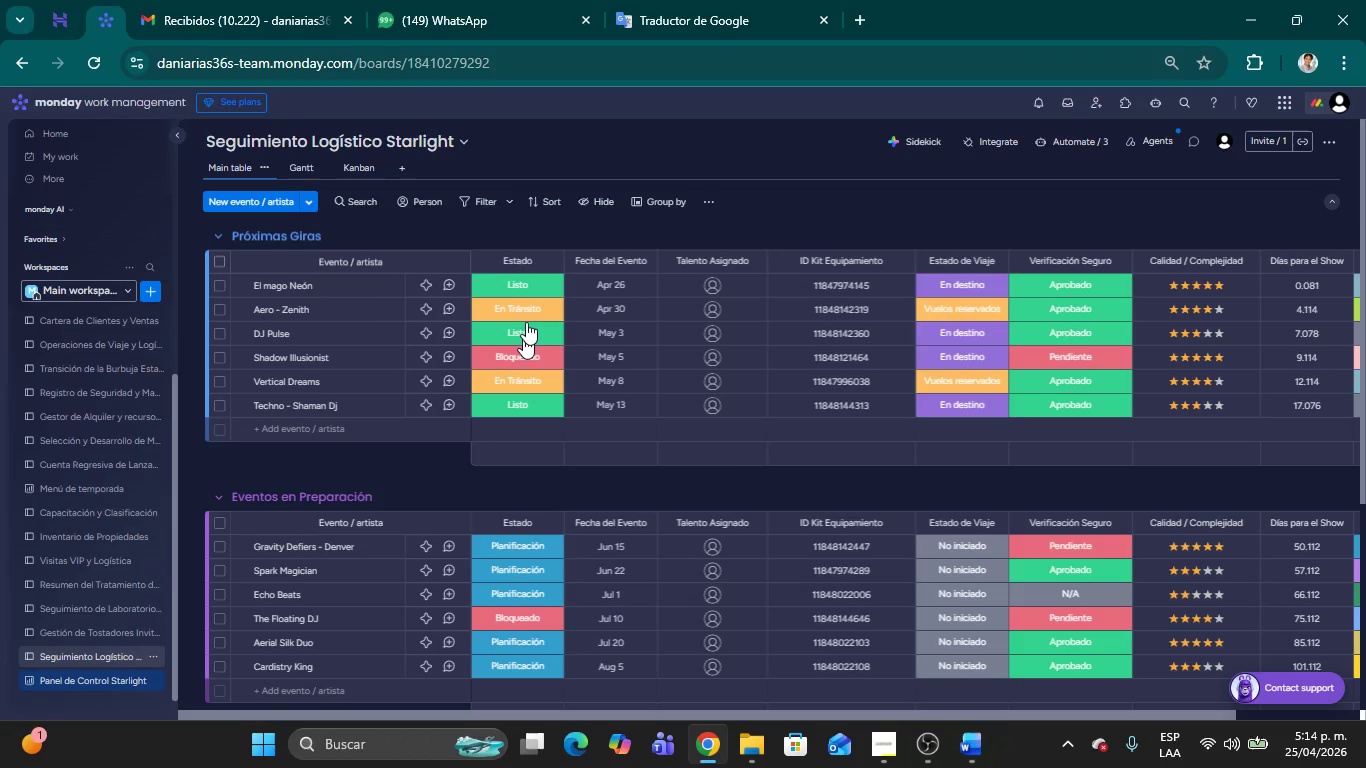 
scroll: coordinate [335, 365], scroll_direction: up, amount: 14.0
 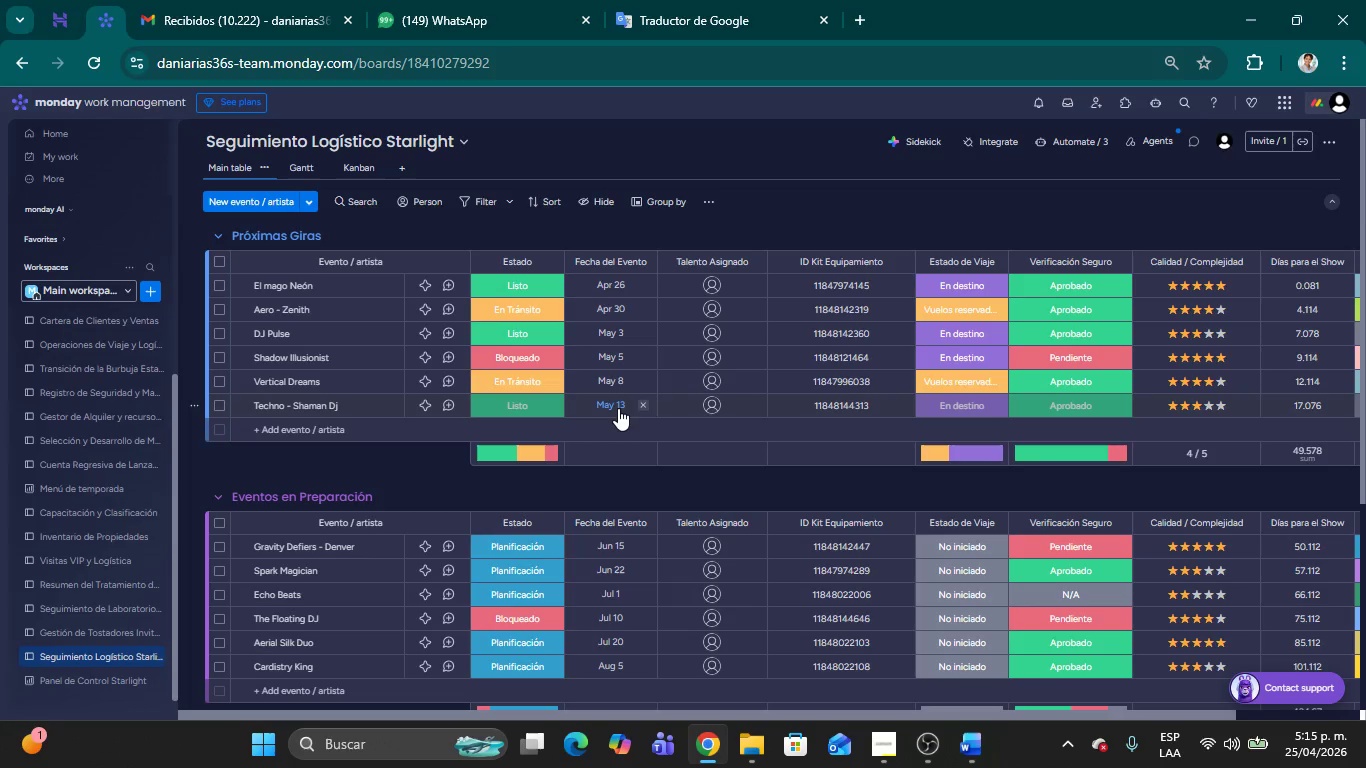 
wait(23.75)
 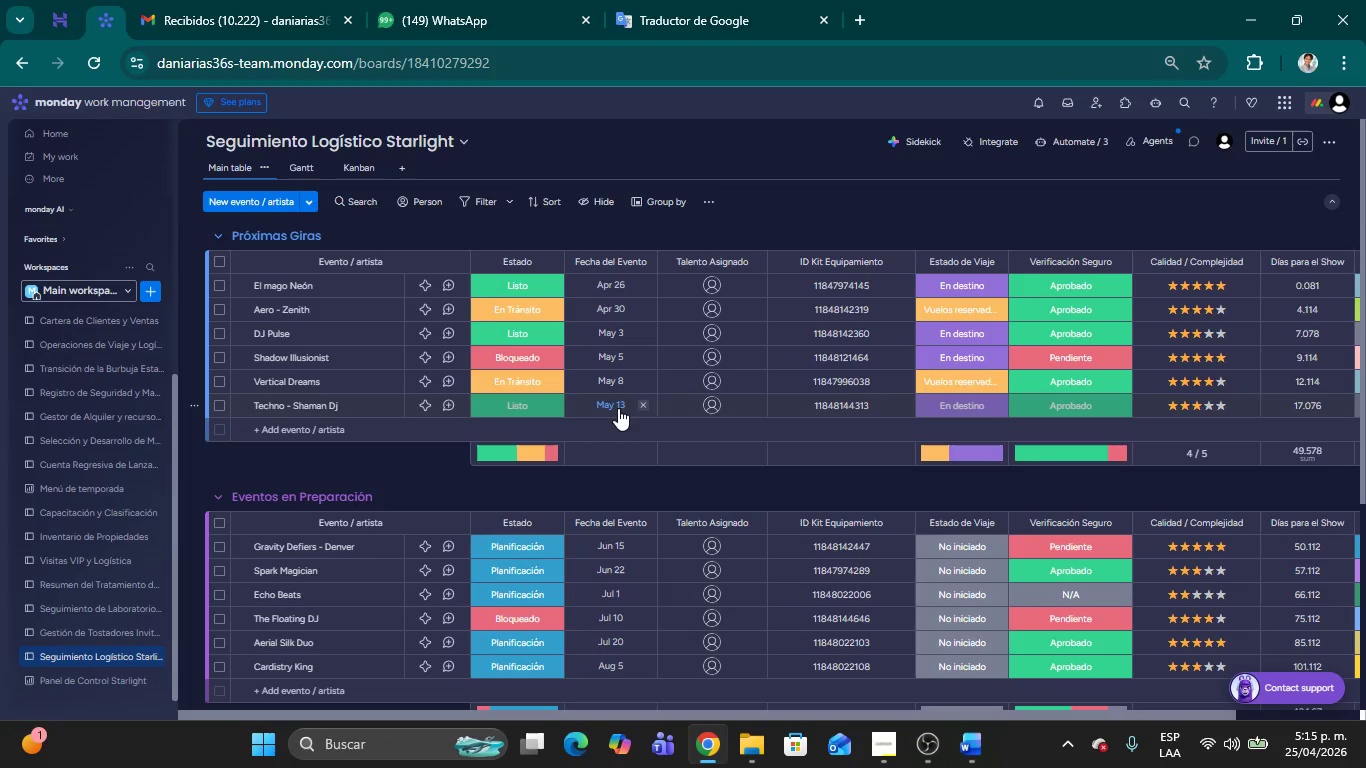 
left_click([222, 406])
 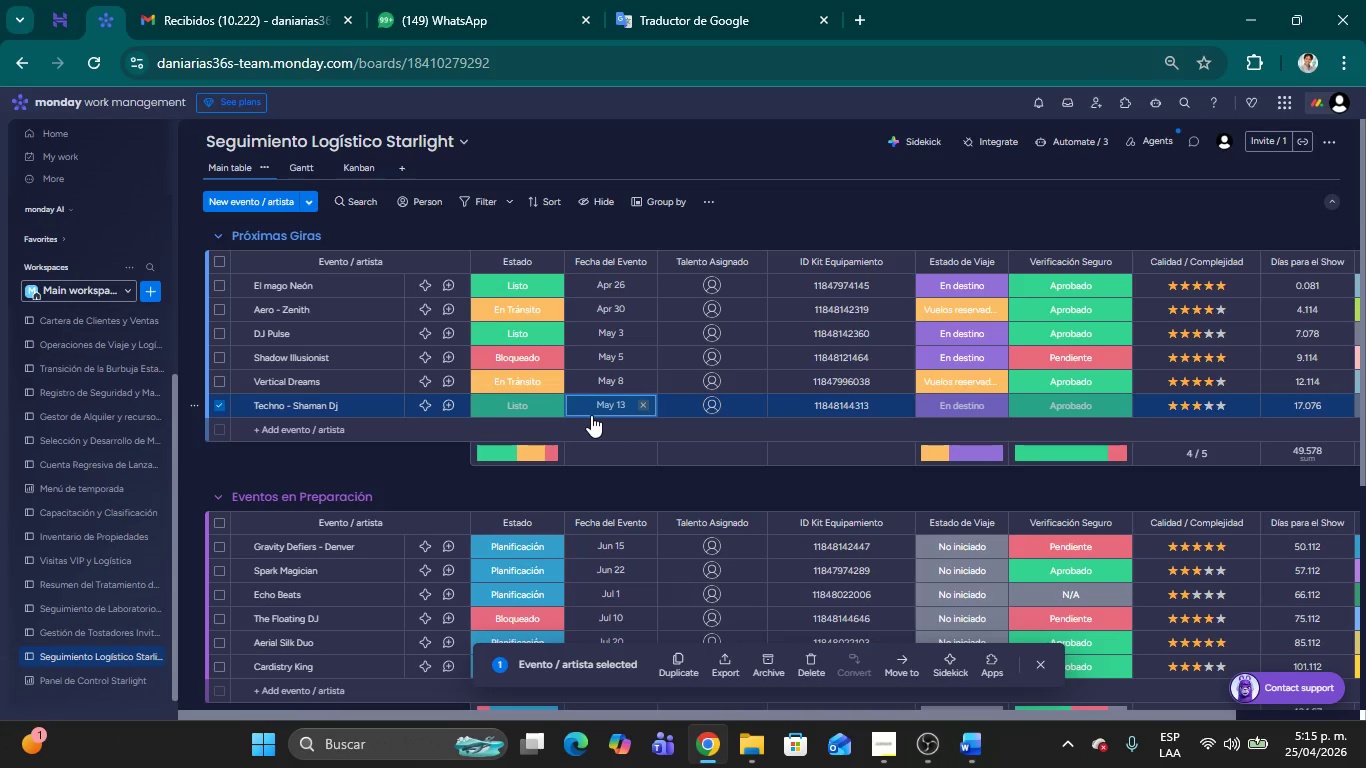 
wait(8.05)
 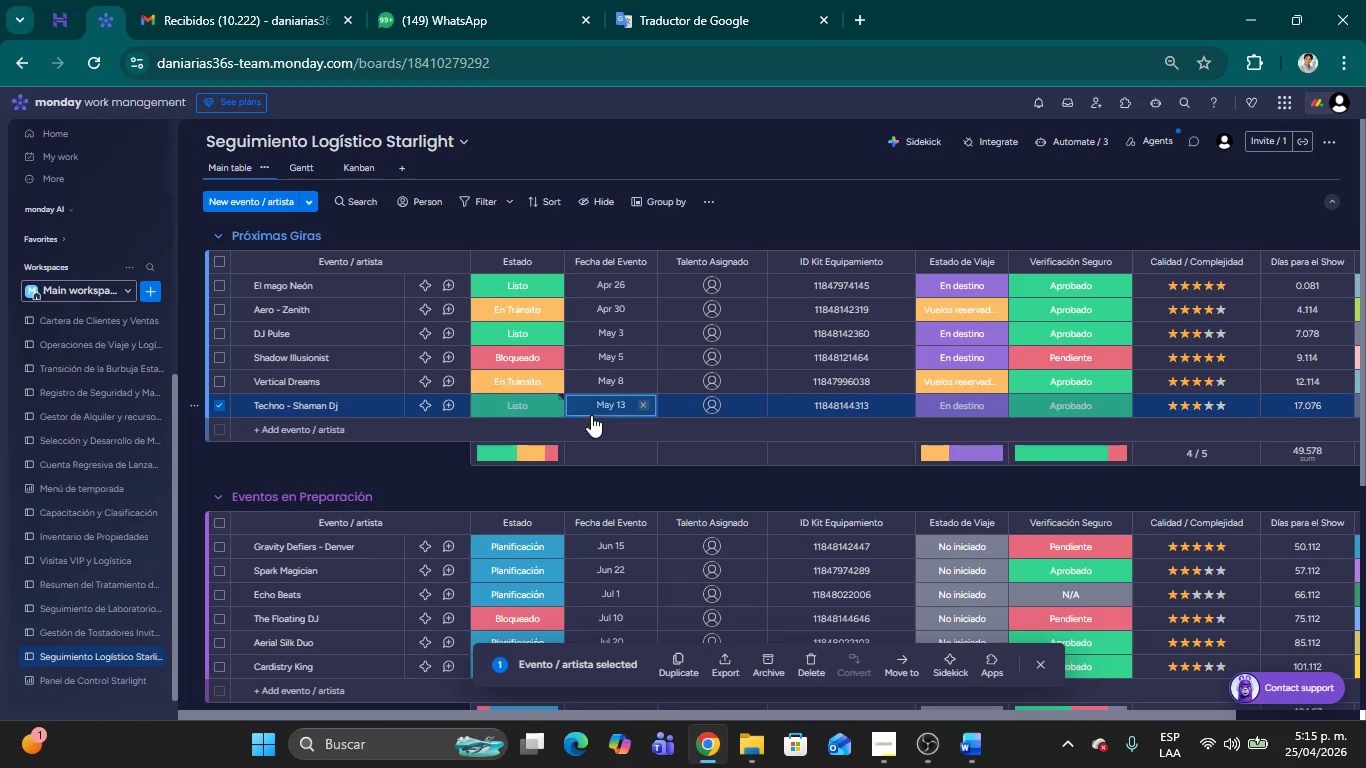 
key(Meta+Shift+MetaLeft)
 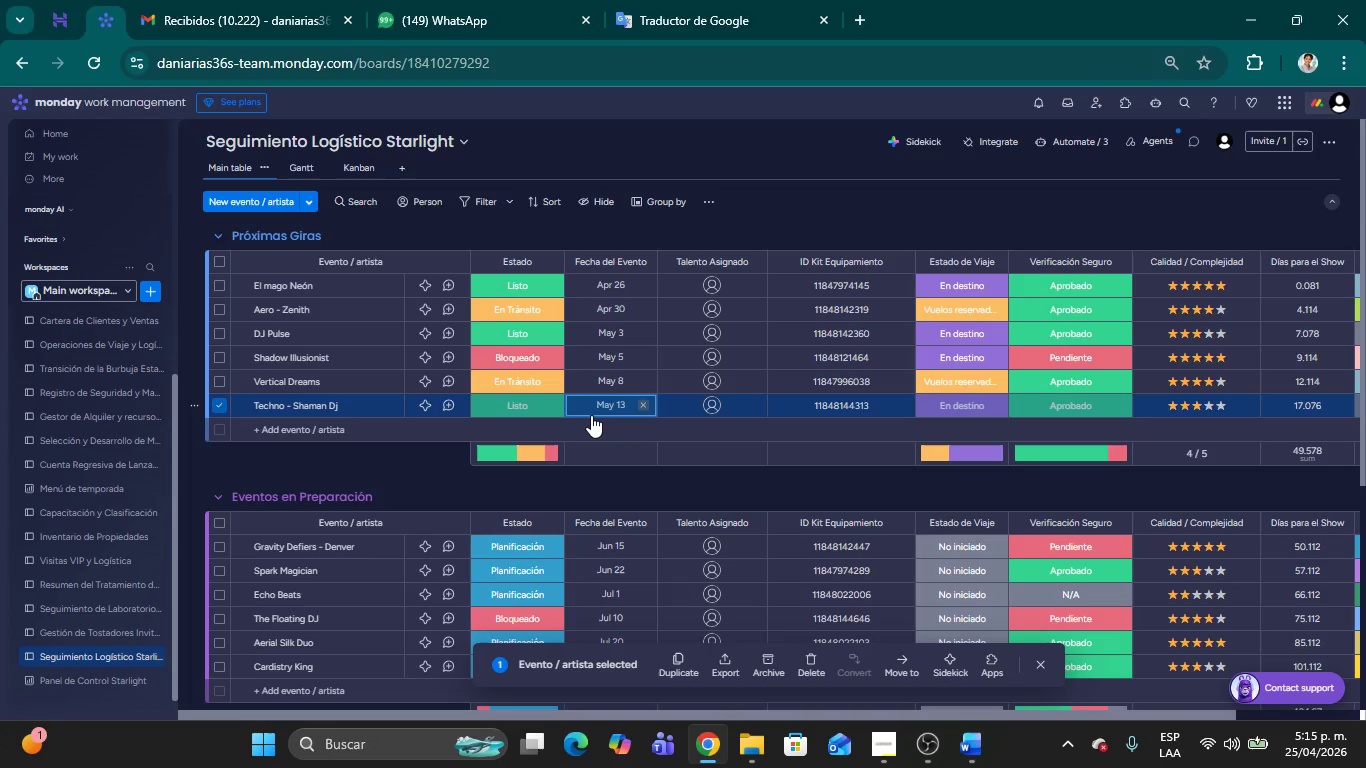 
key(Meta+Shift+S)
 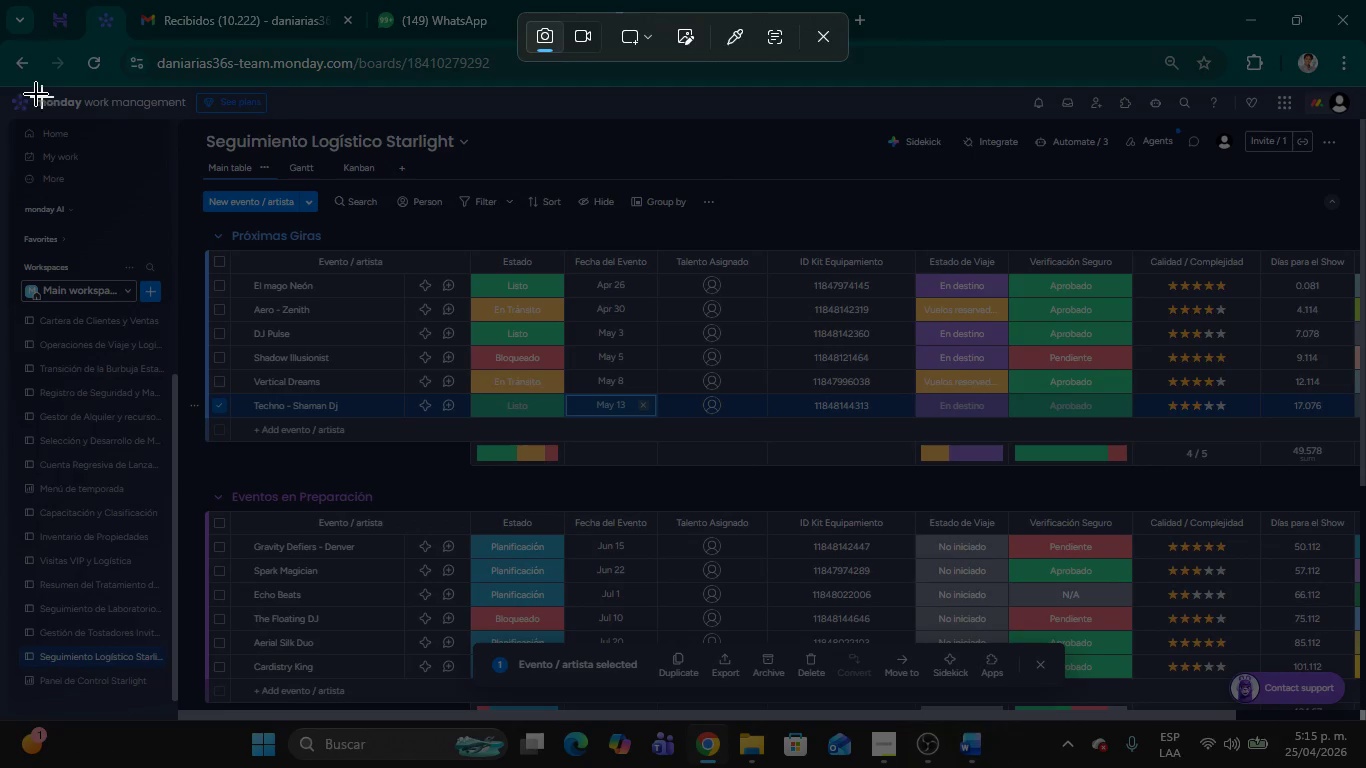 
left_click_drag(start_coordinate=[9, 38], to_coordinate=[1365, 767])
 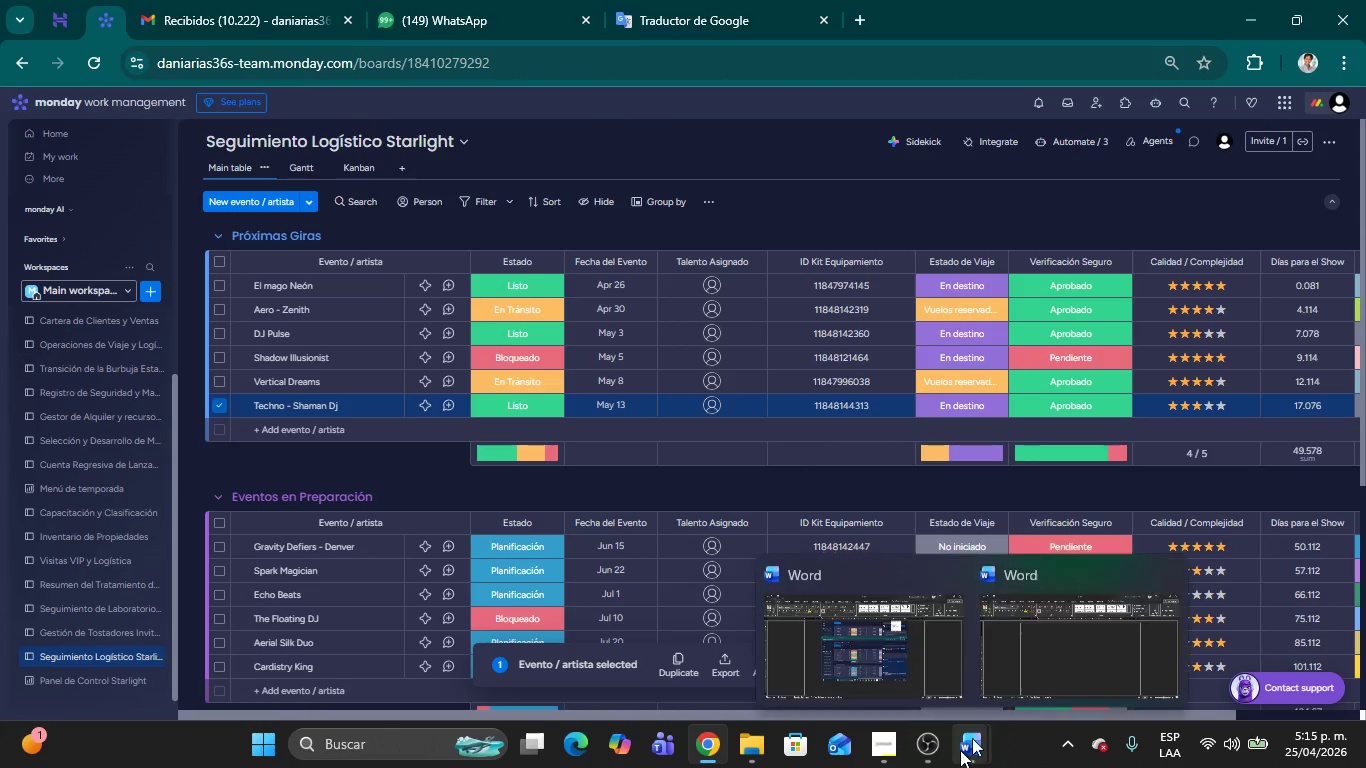 
left_click([1073, 657])
 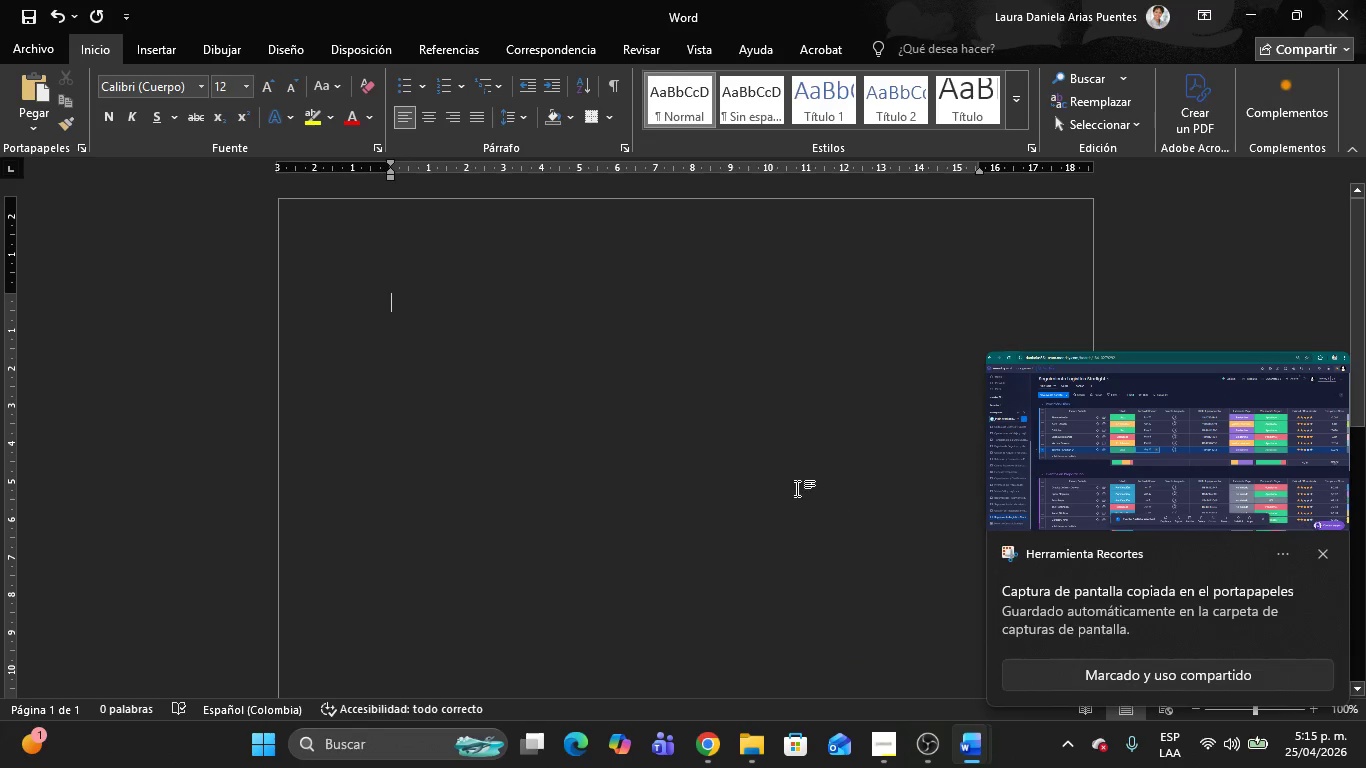 
key(Control+V)
 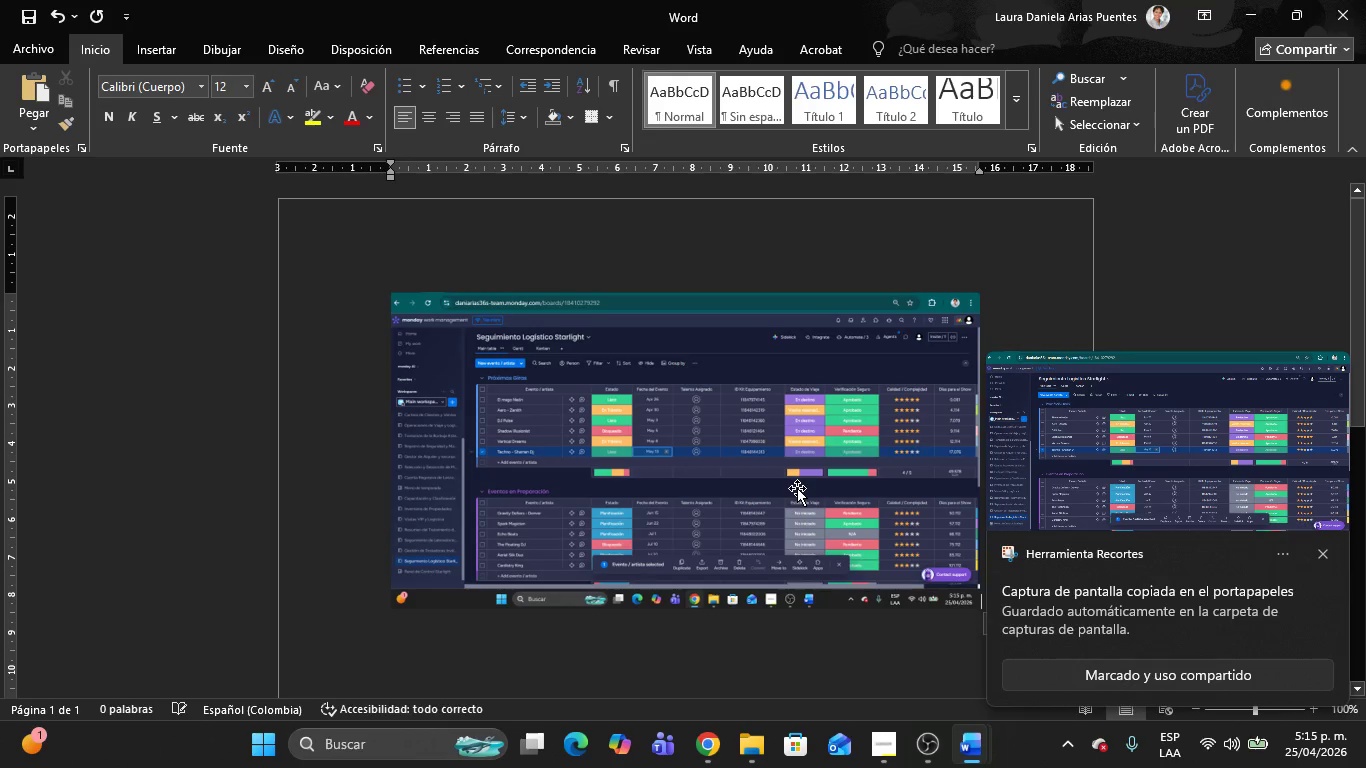 
key(Alt+AltLeft)
 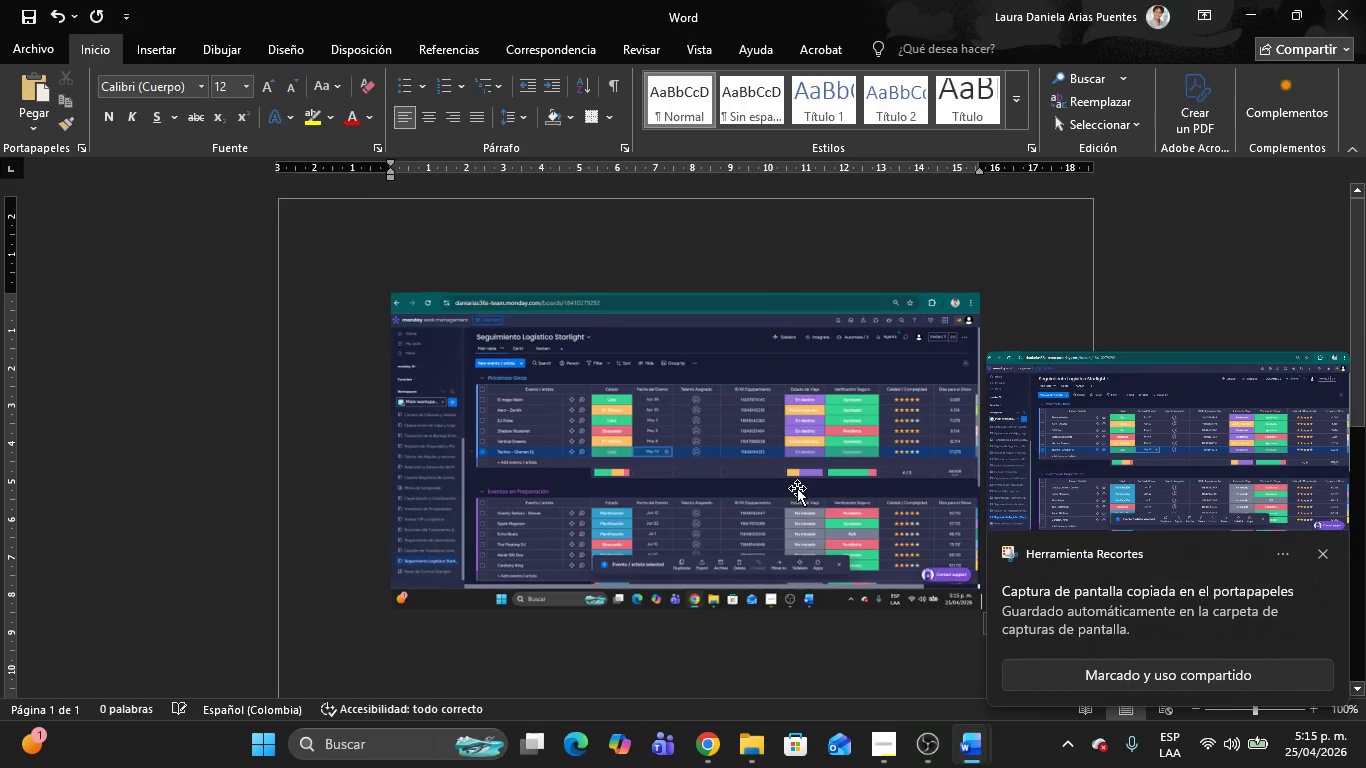 
key(Alt+Tab)
 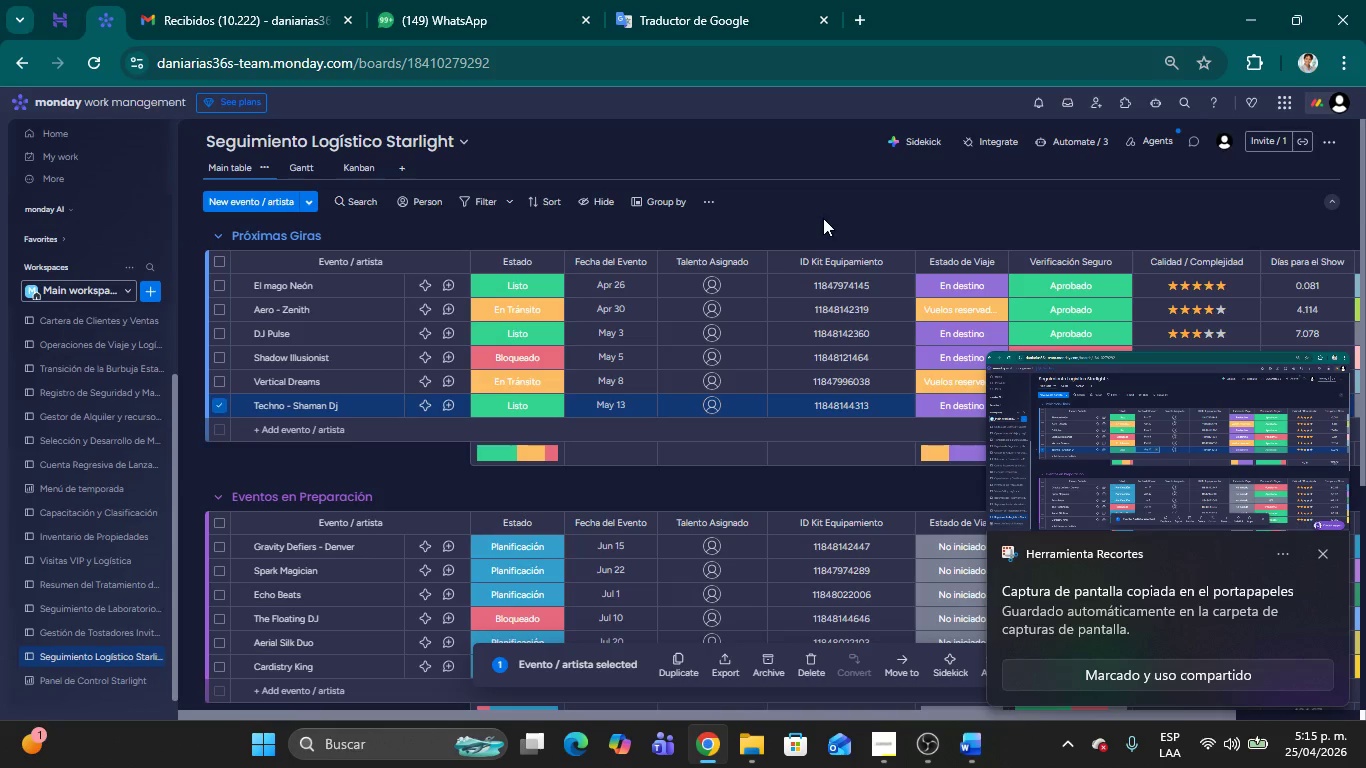 
left_click([823, 218])
 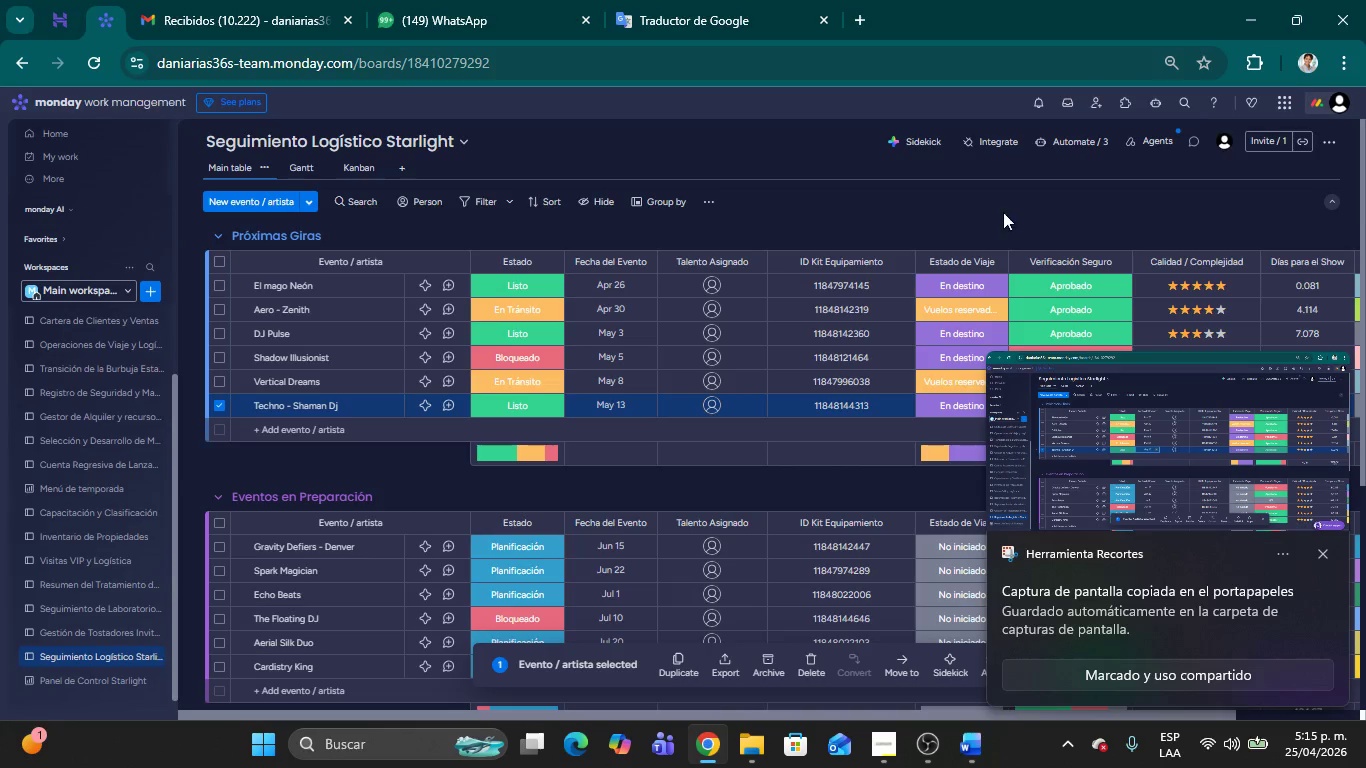 
left_click([1005, 212])
 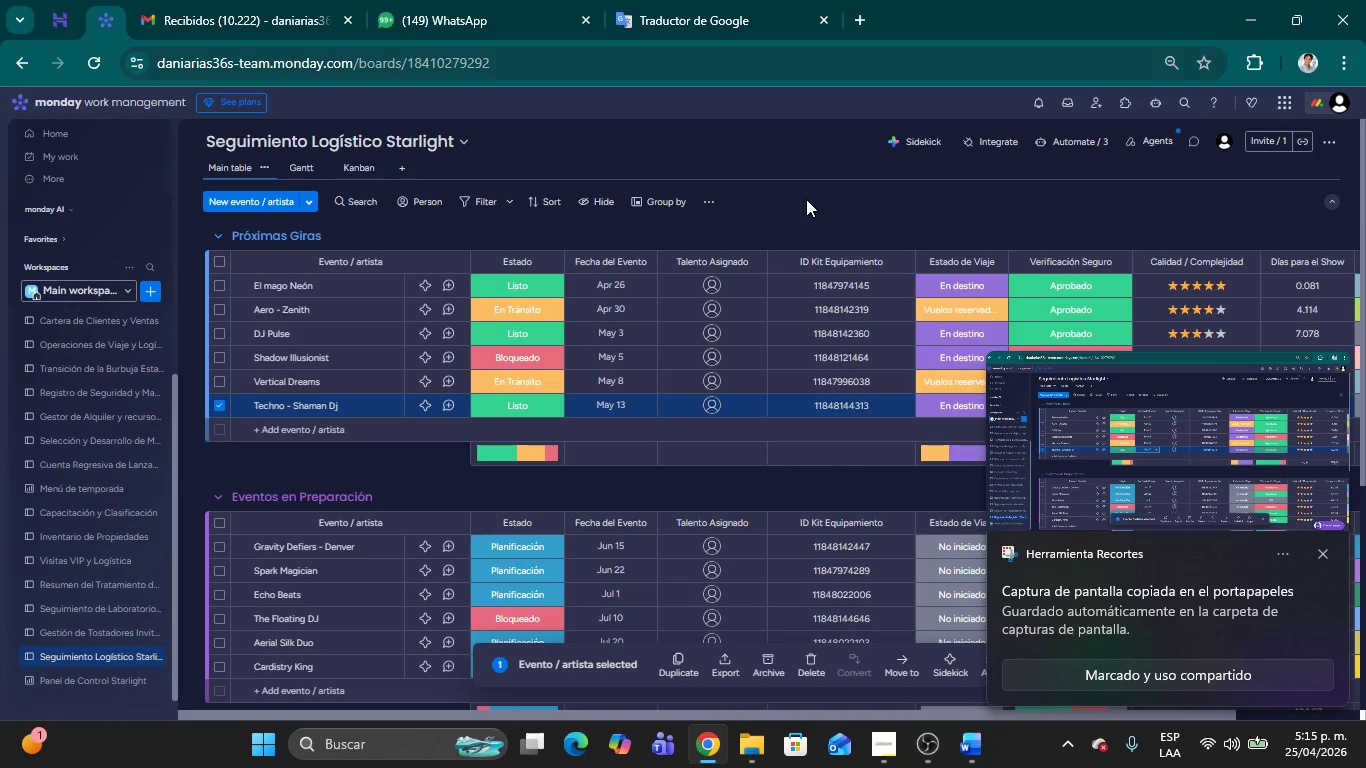 
left_click([812, 199])
 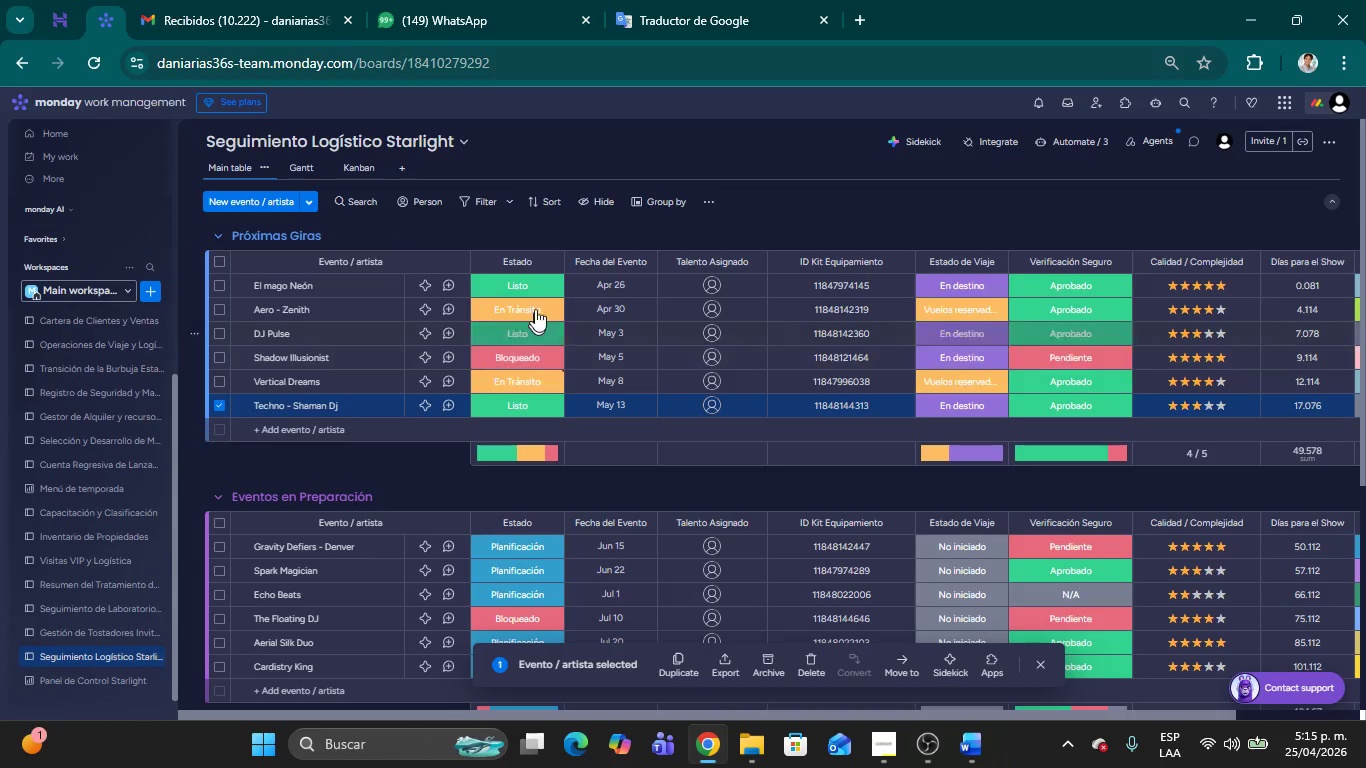 
wait(5.31)
 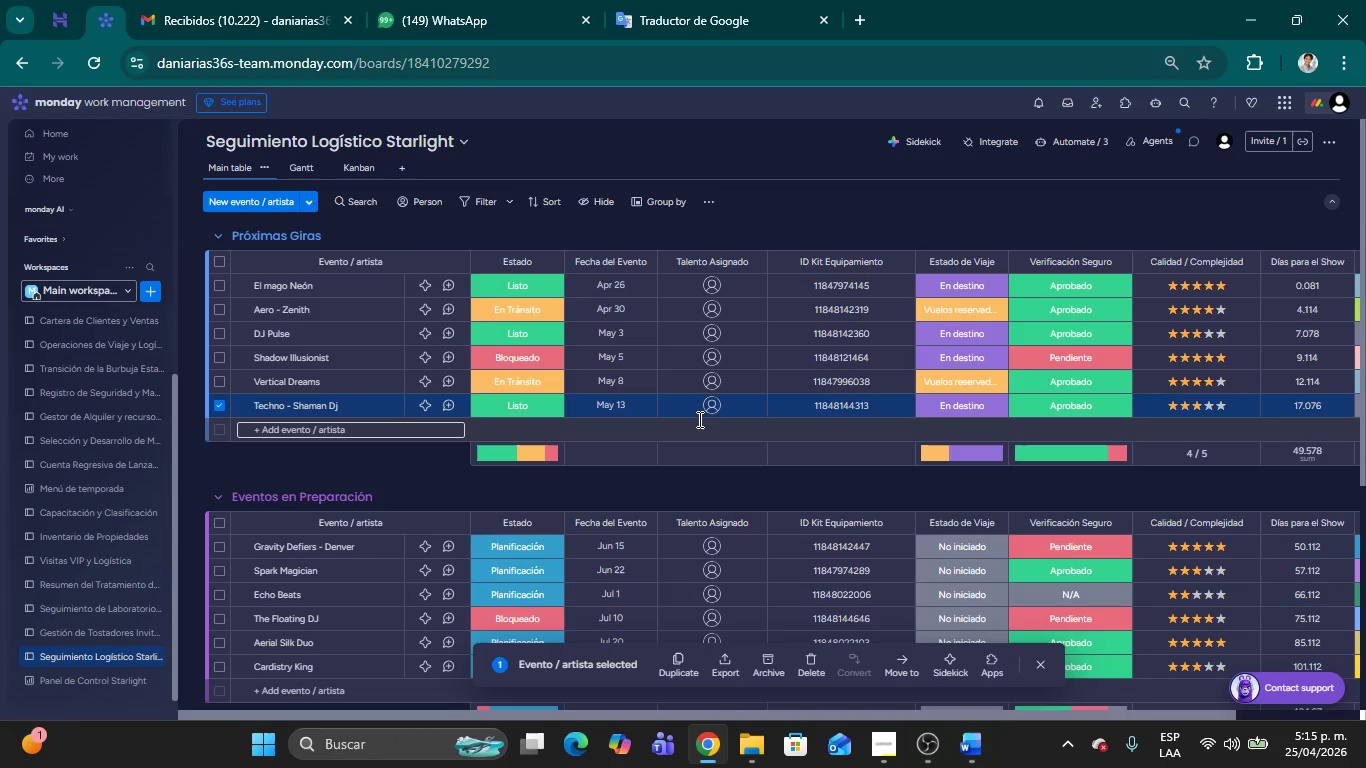 
left_click([611, 286])
 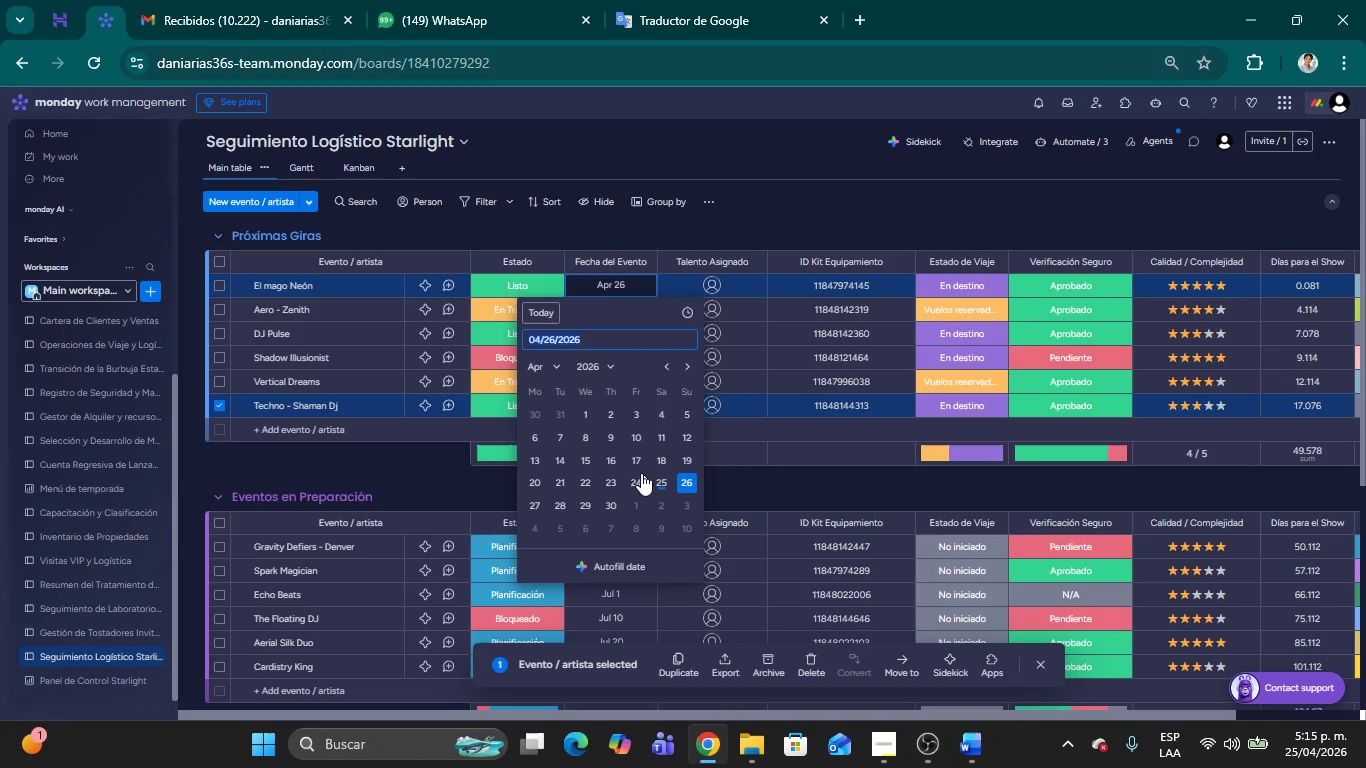 
left_click([659, 480])
 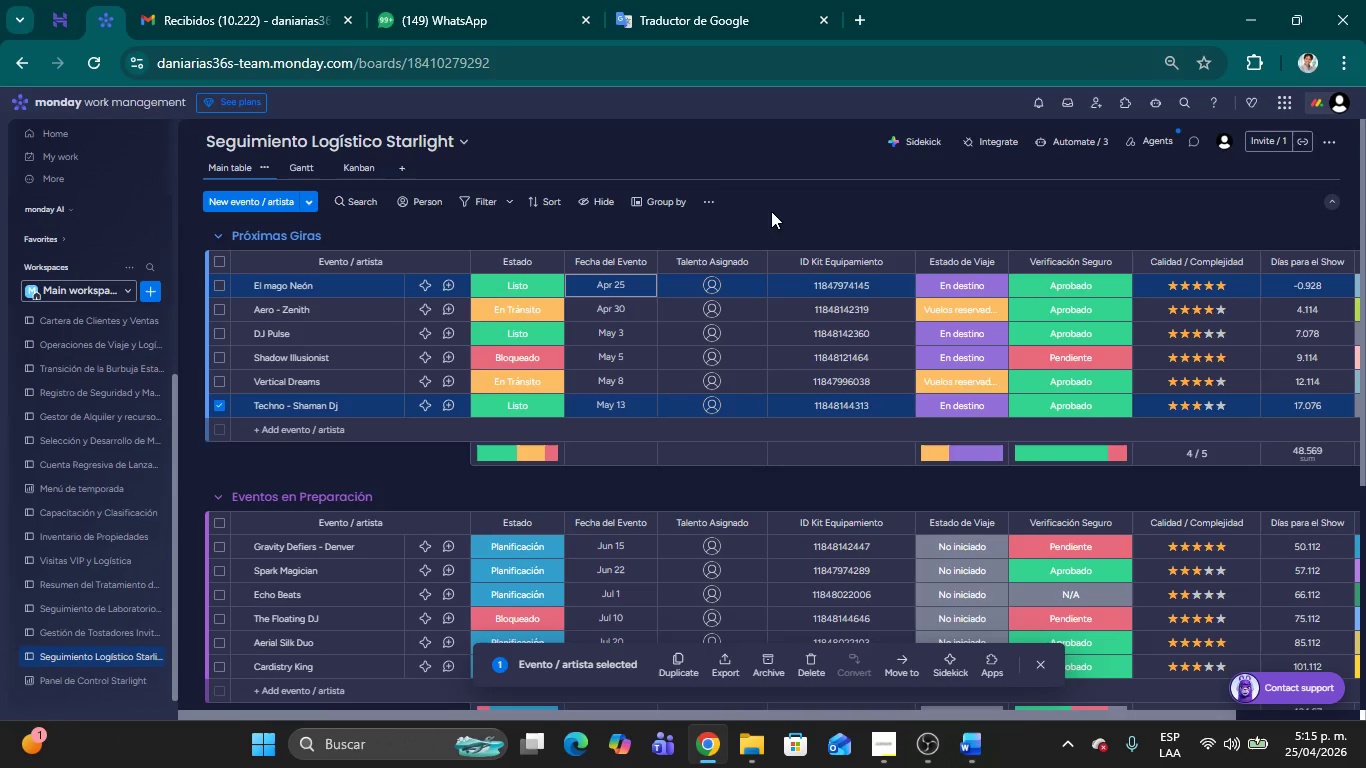 
left_click([784, 211])
 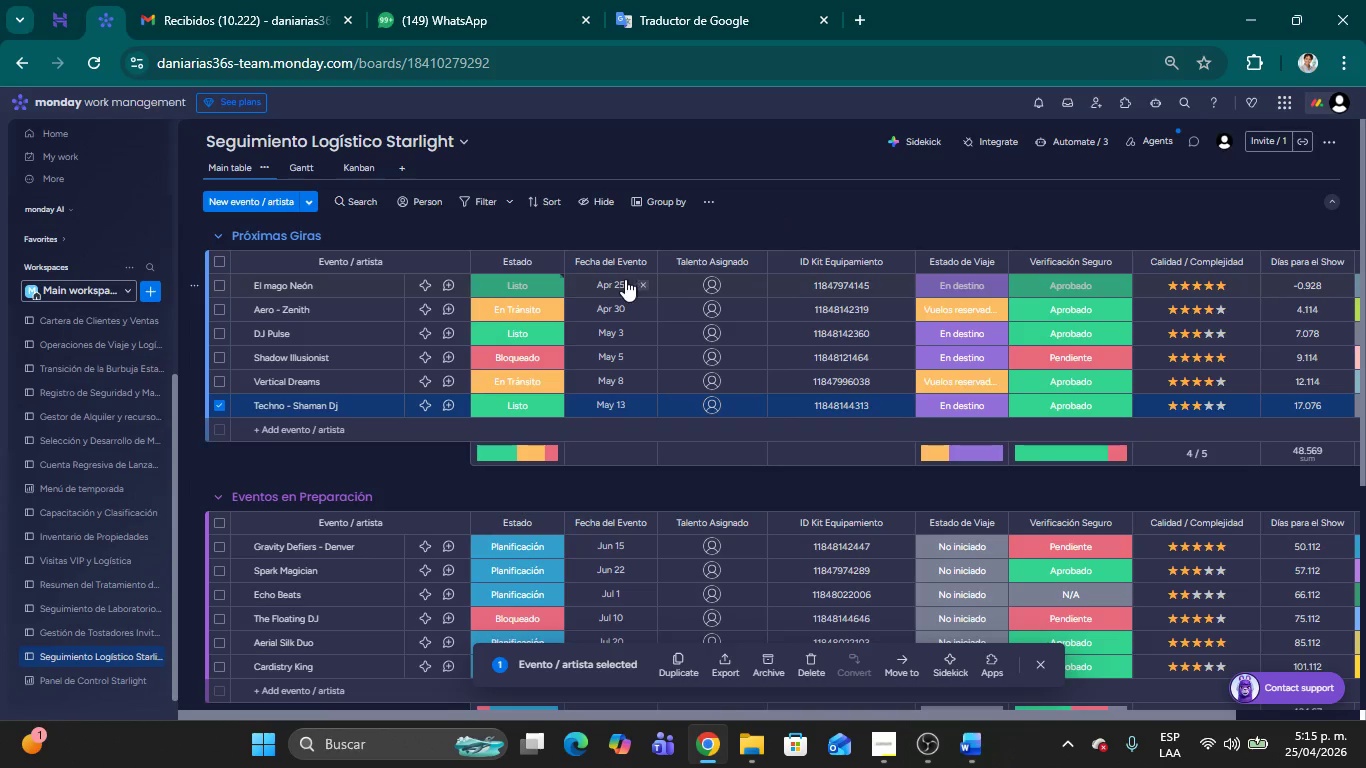 
left_click([609, 281])
 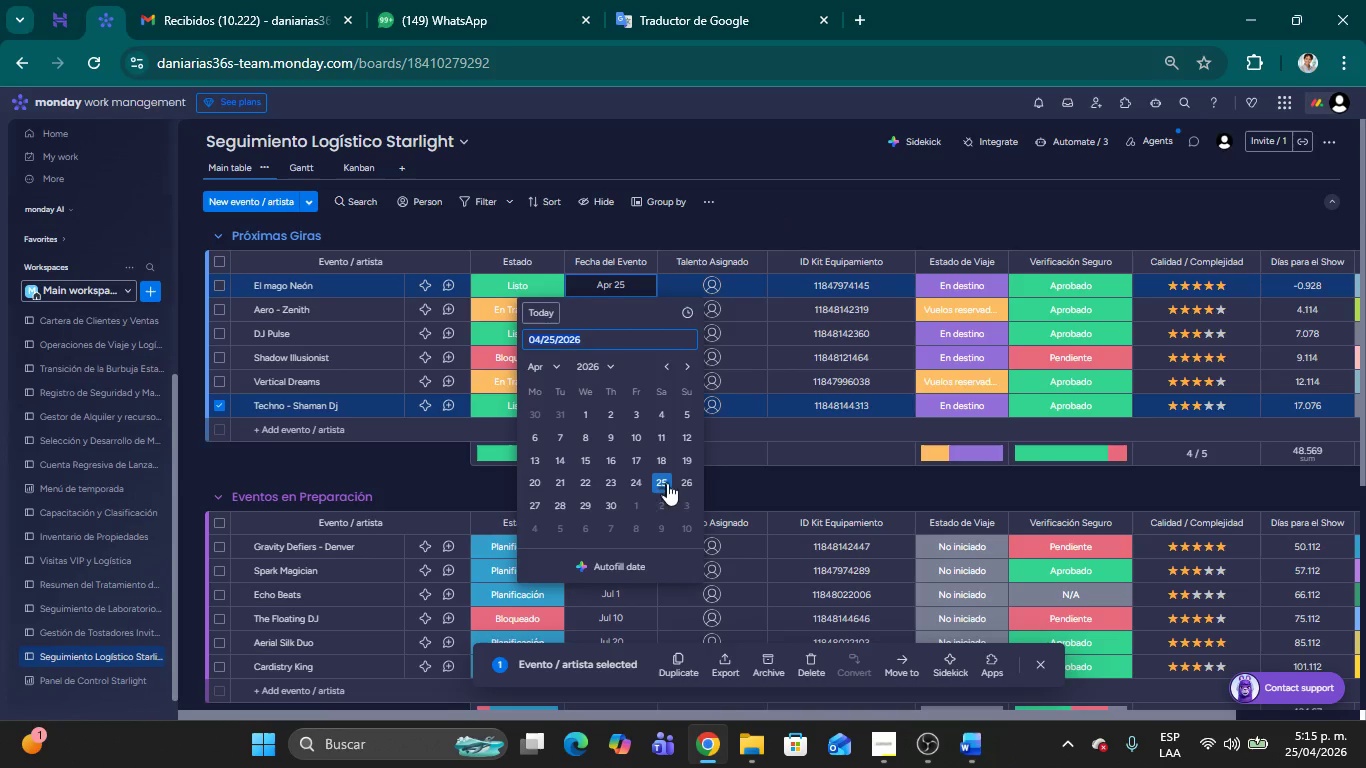 
left_click([683, 483])
 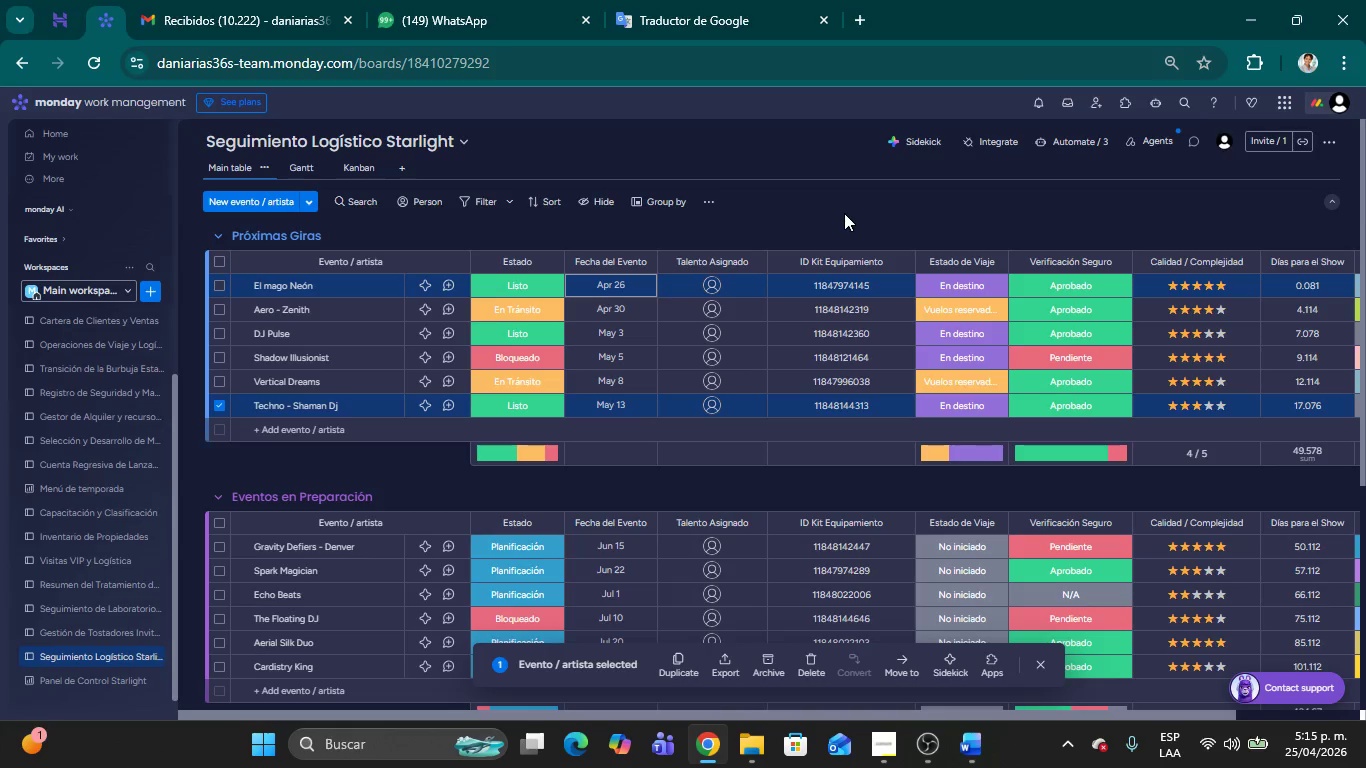 
left_click([843, 213])
 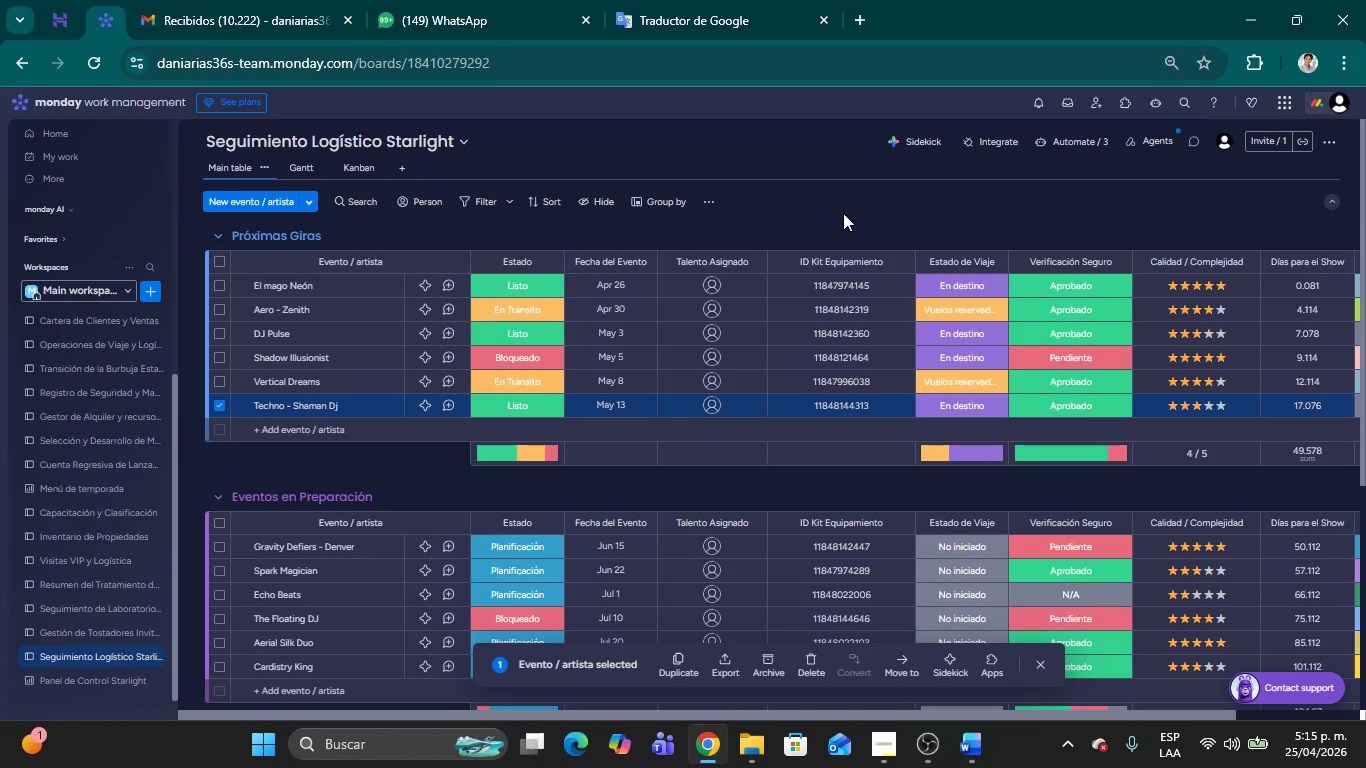 
left_click([843, 213])
 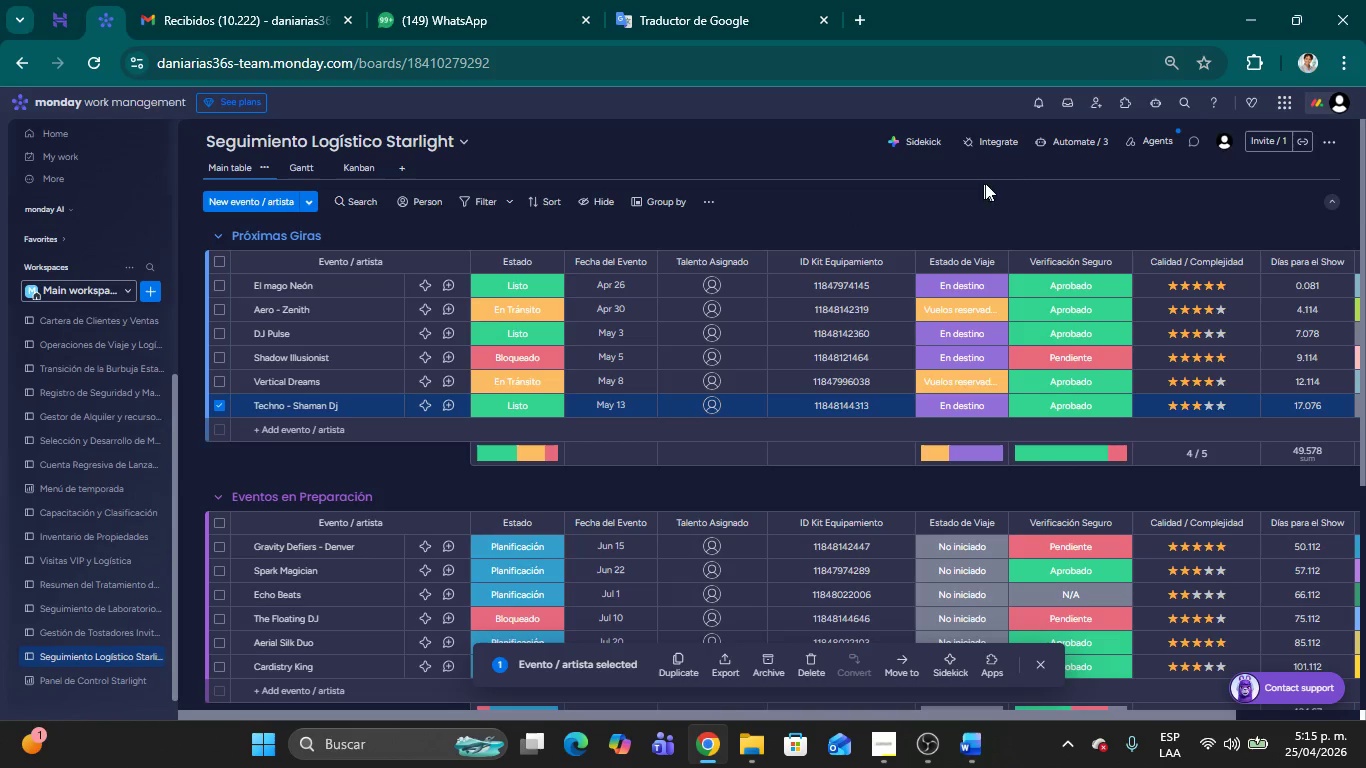 
left_click([1061, 145])
 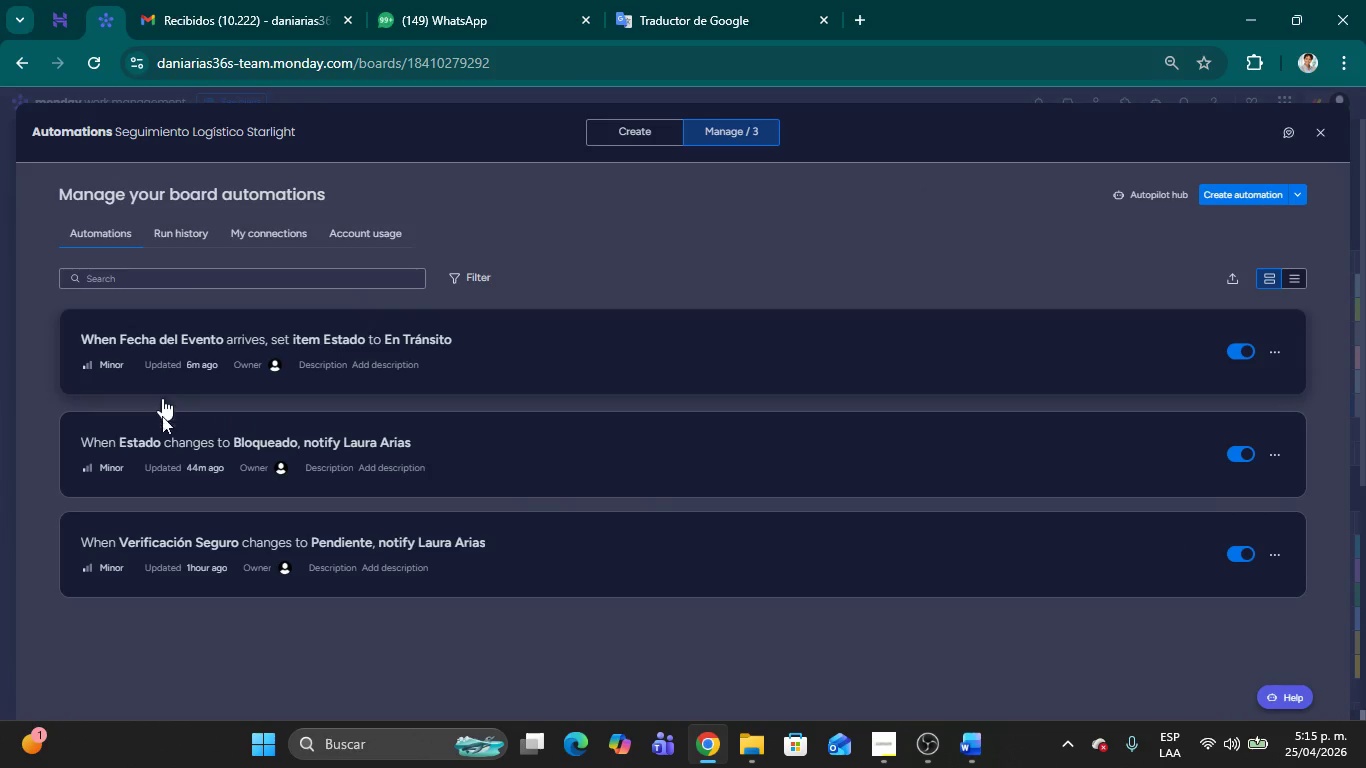 
left_click([233, 344])
 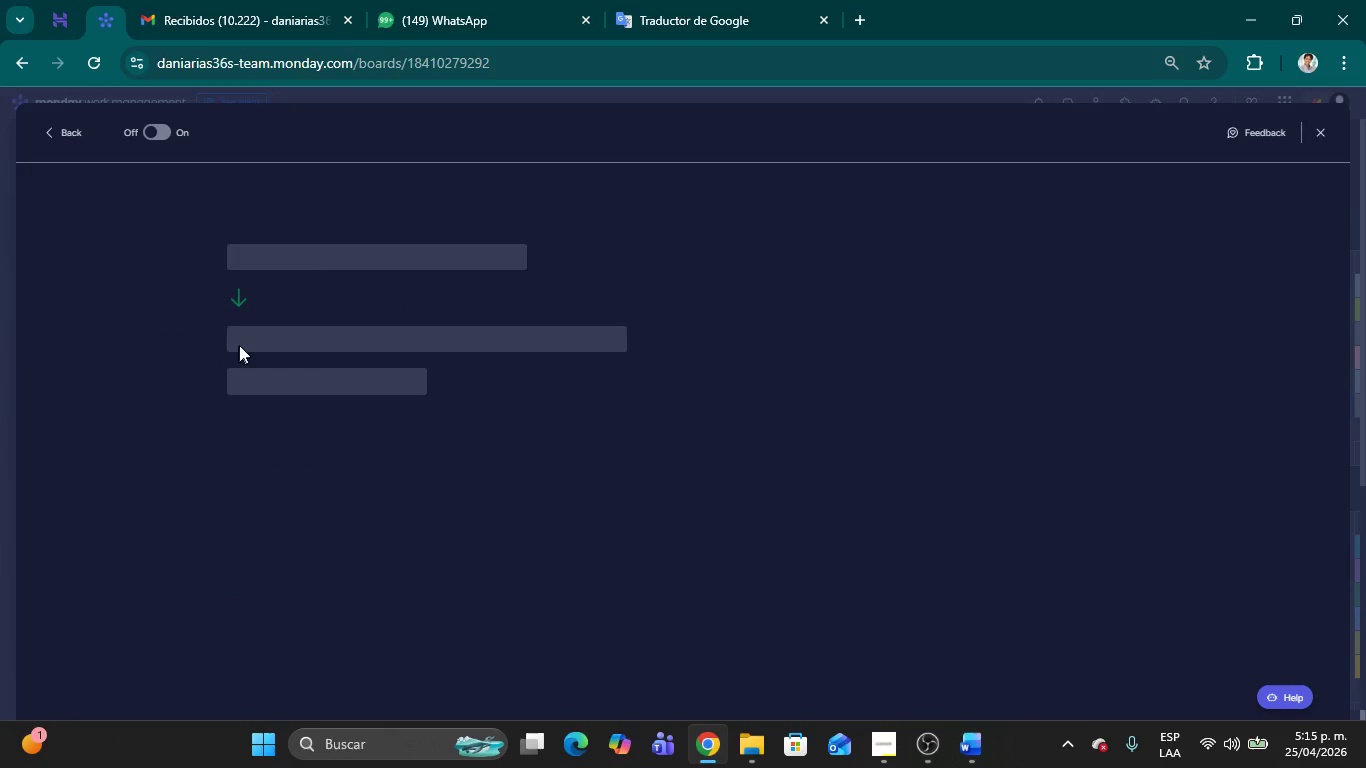 
mouse_move([284, 301])
 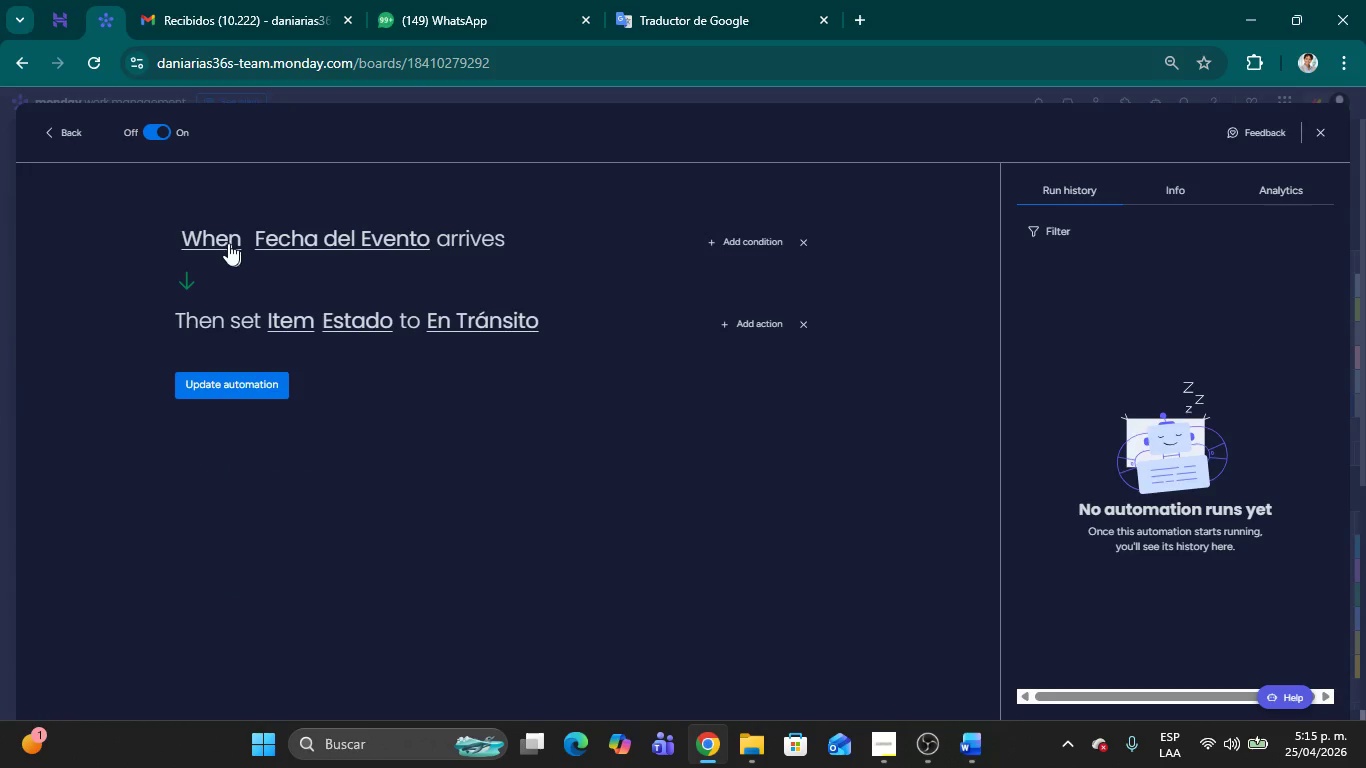 
left_click([220, 238])
 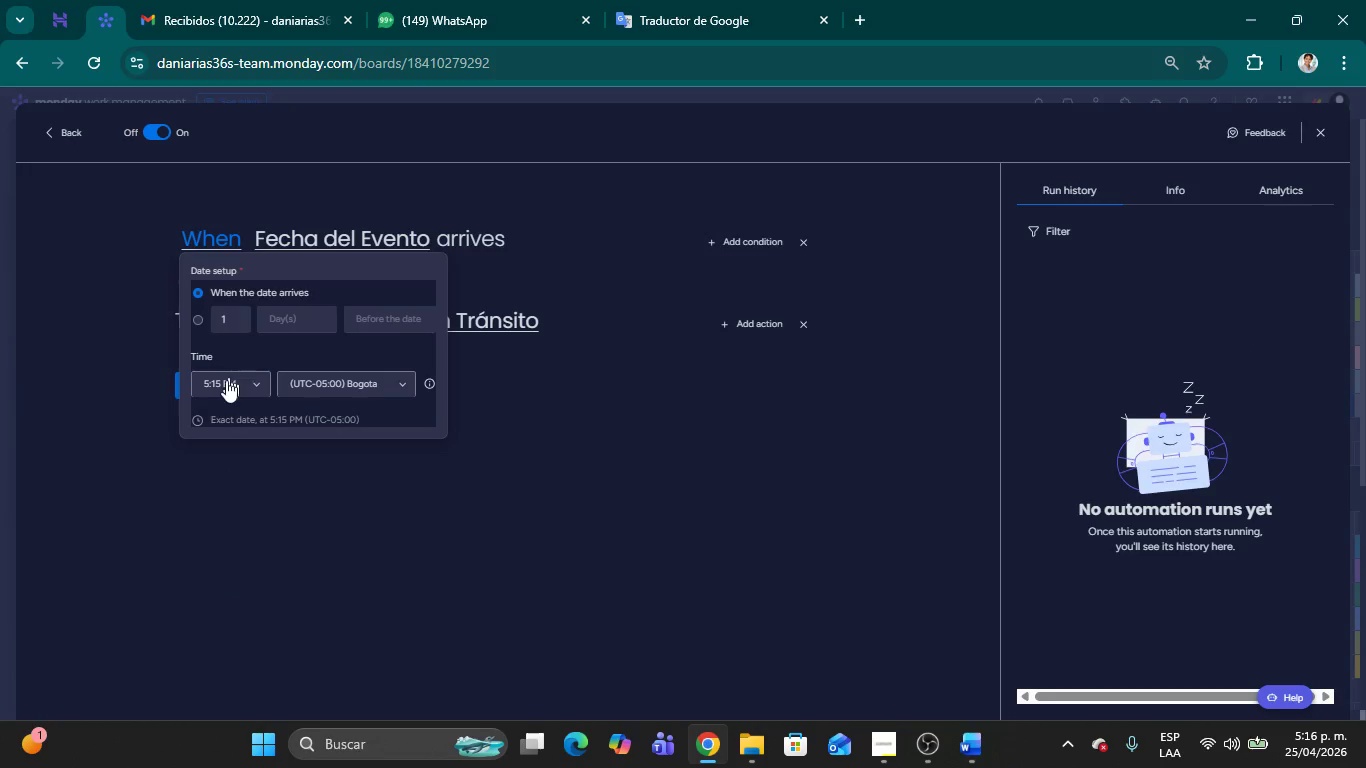 
left_click([610, 438])
 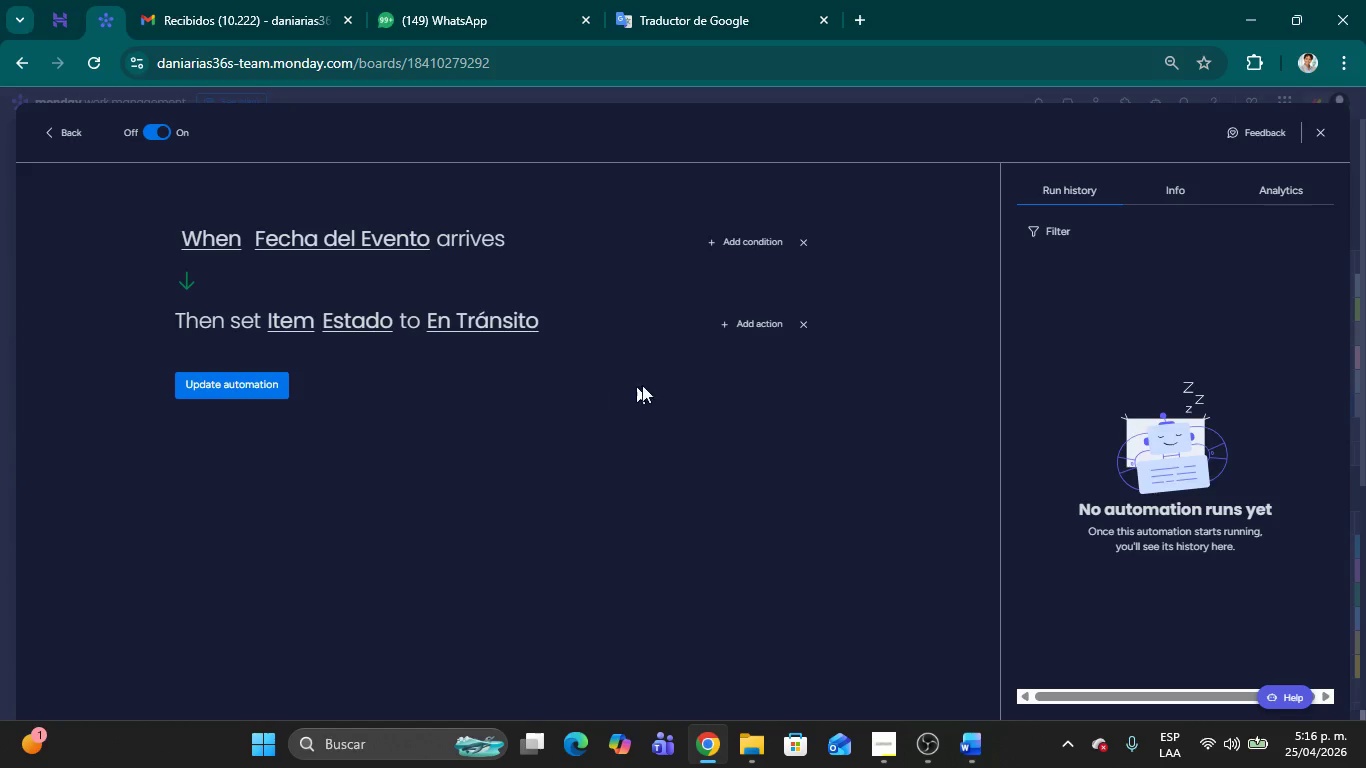 
left_click([214, 395])
 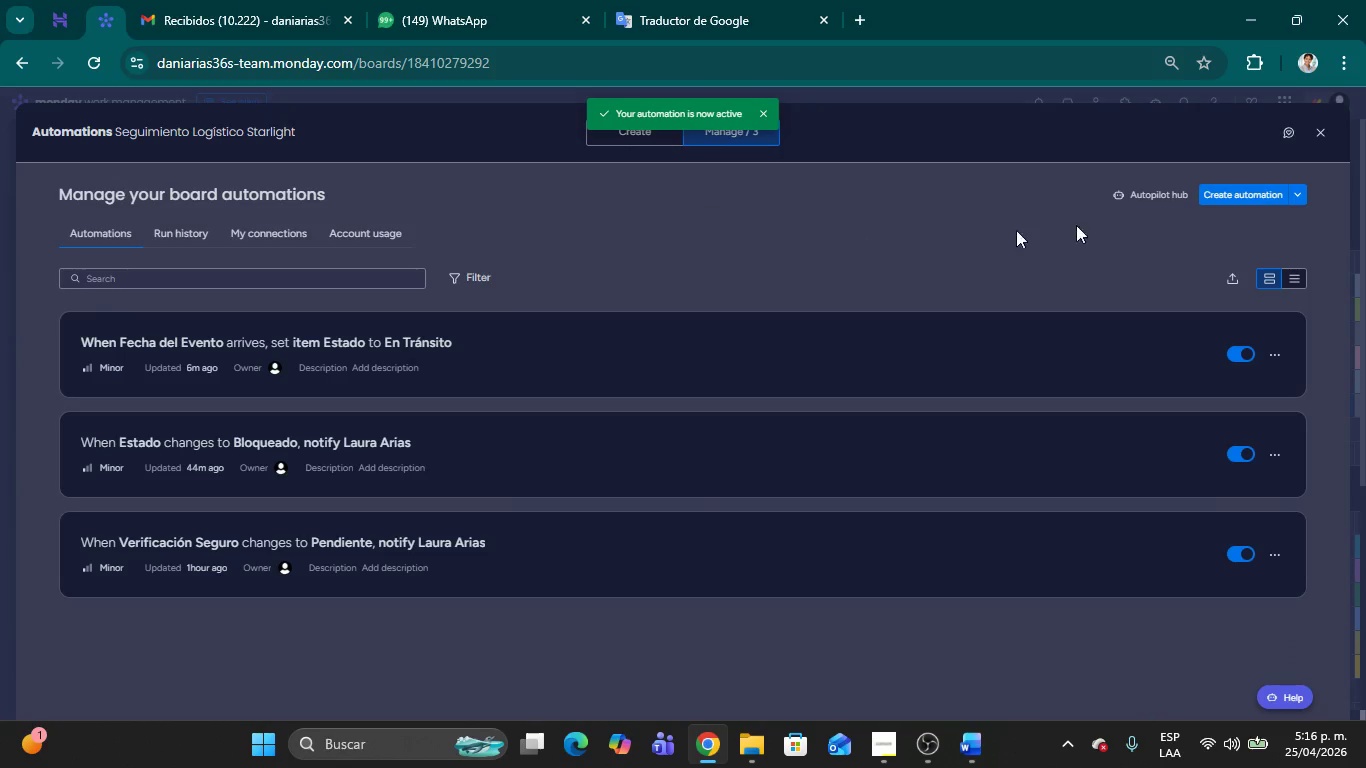 
left_click([1330, 138])
 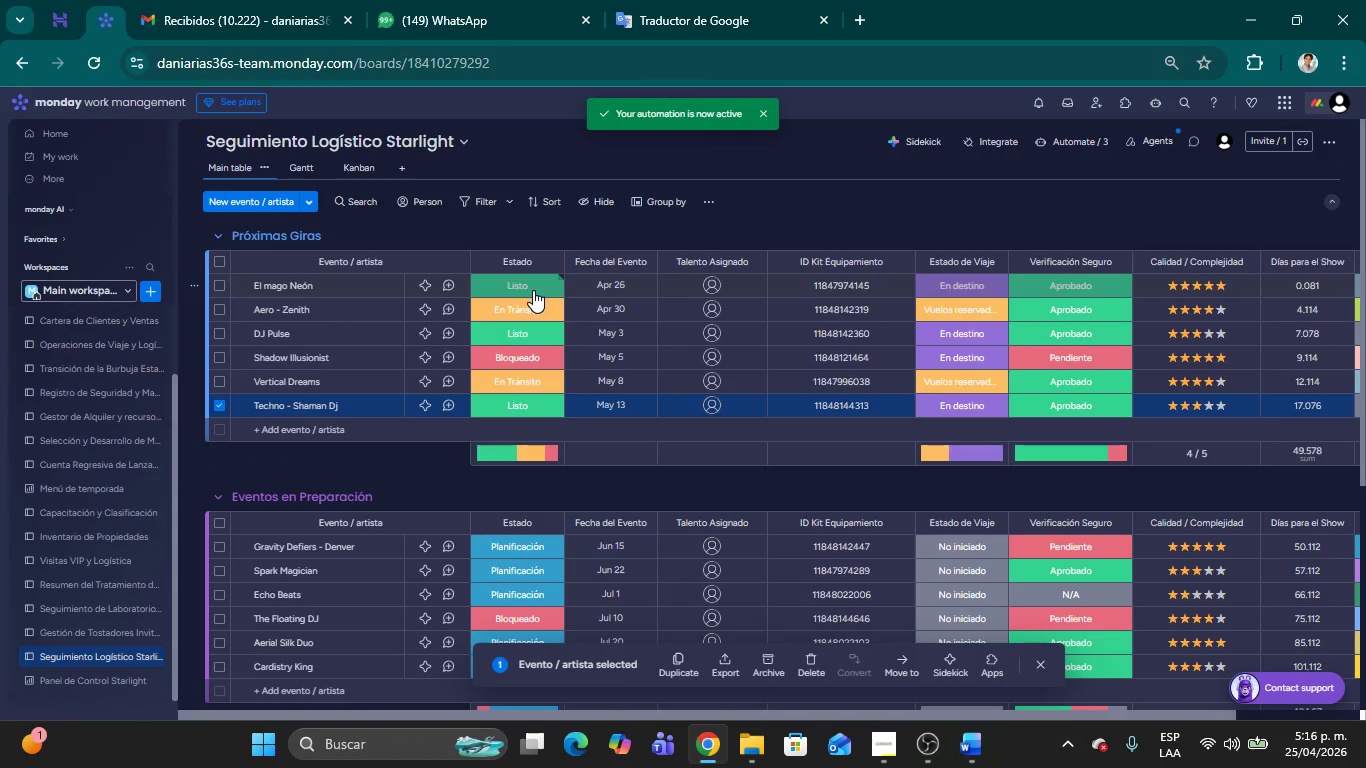 
left_click([533, 290])
 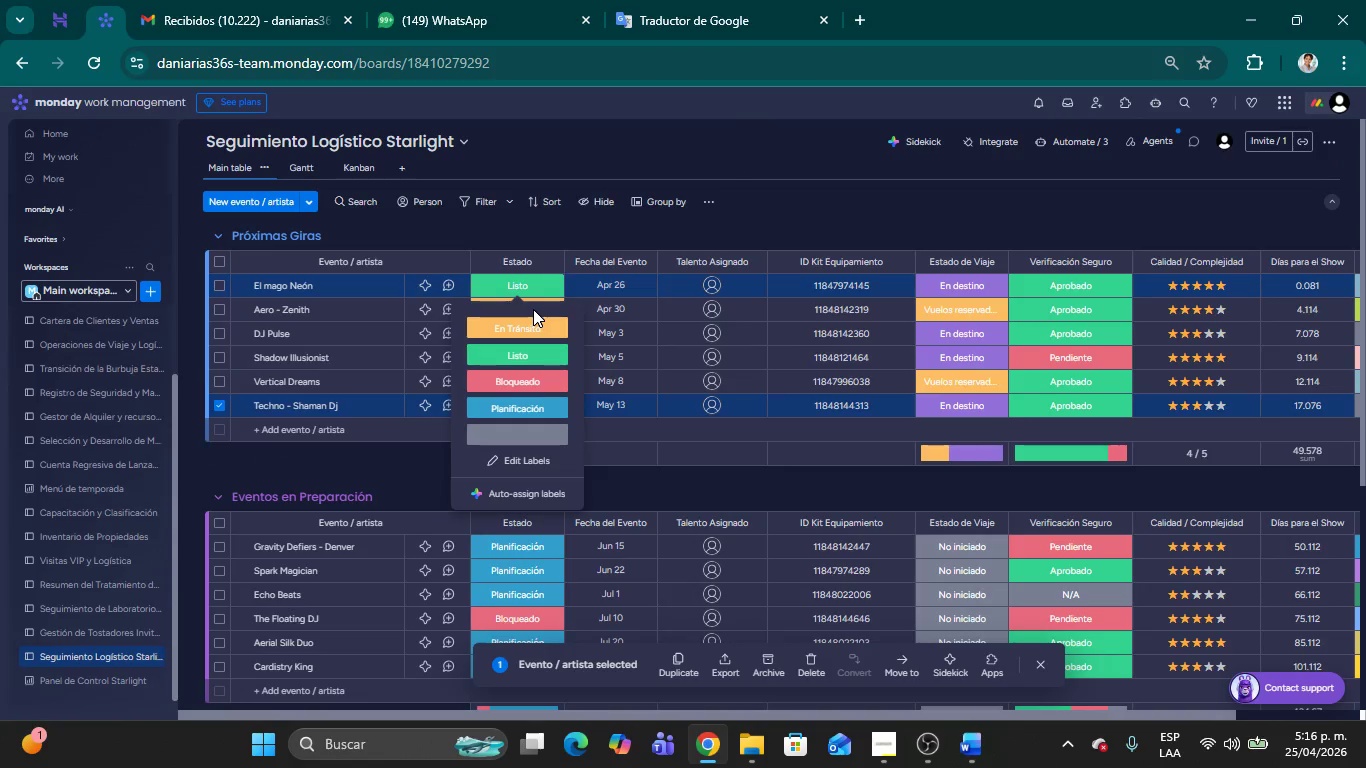 
left_click([530, 331])
 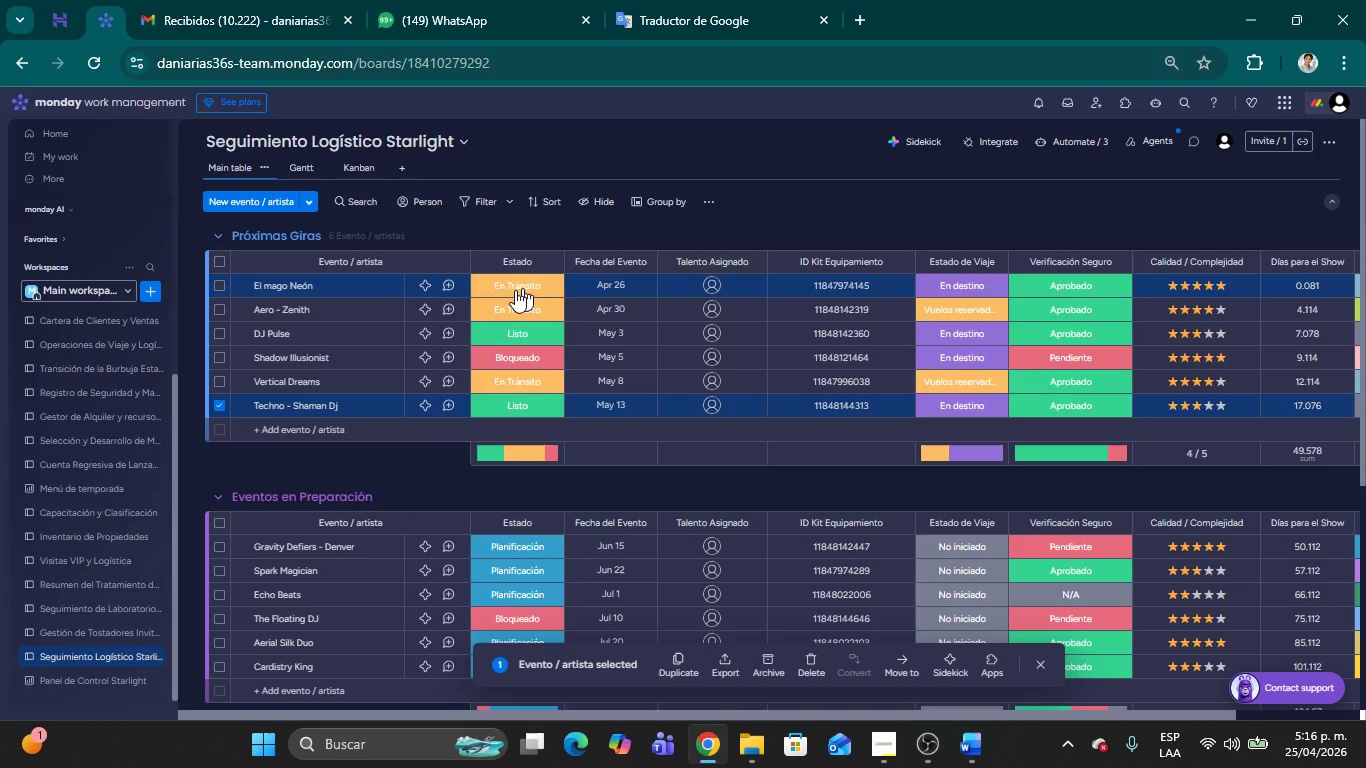 
left_click([512, 292])
 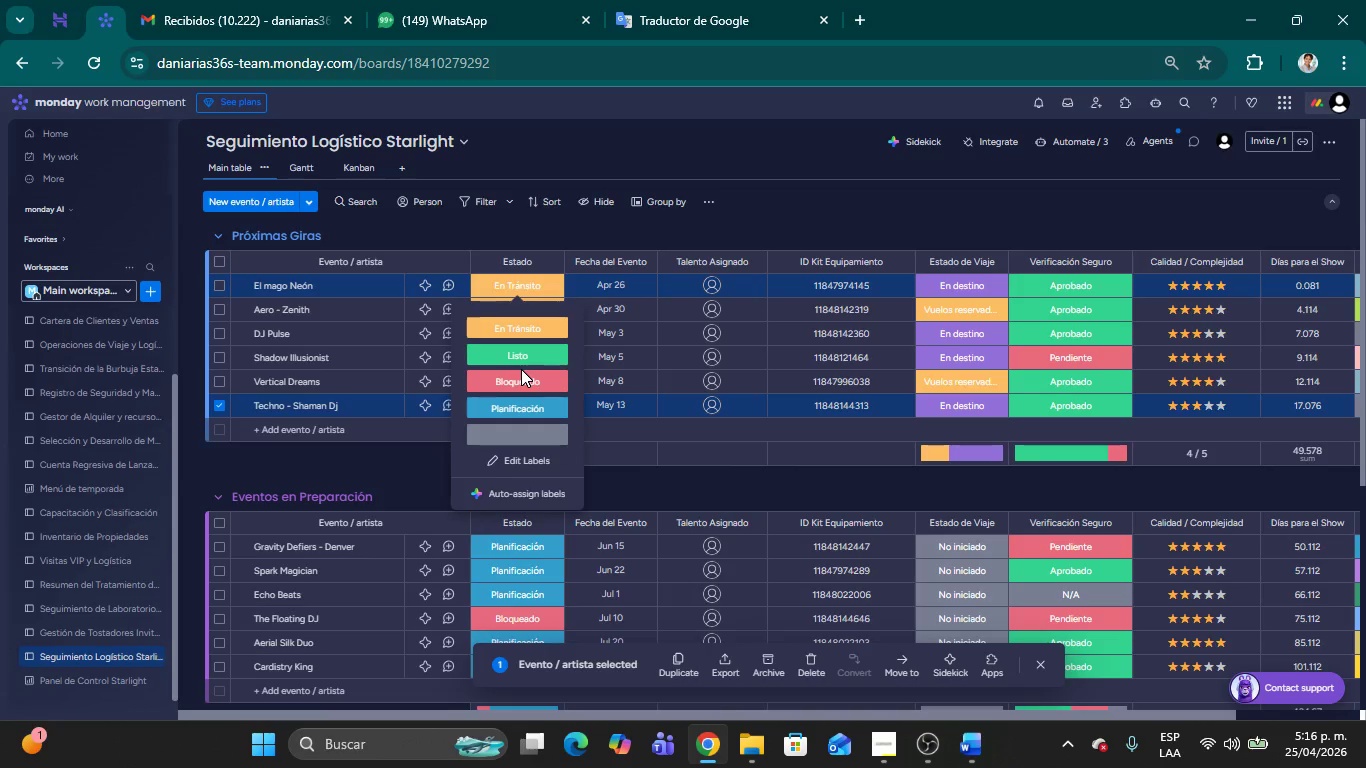 
left_click([516, 379])
 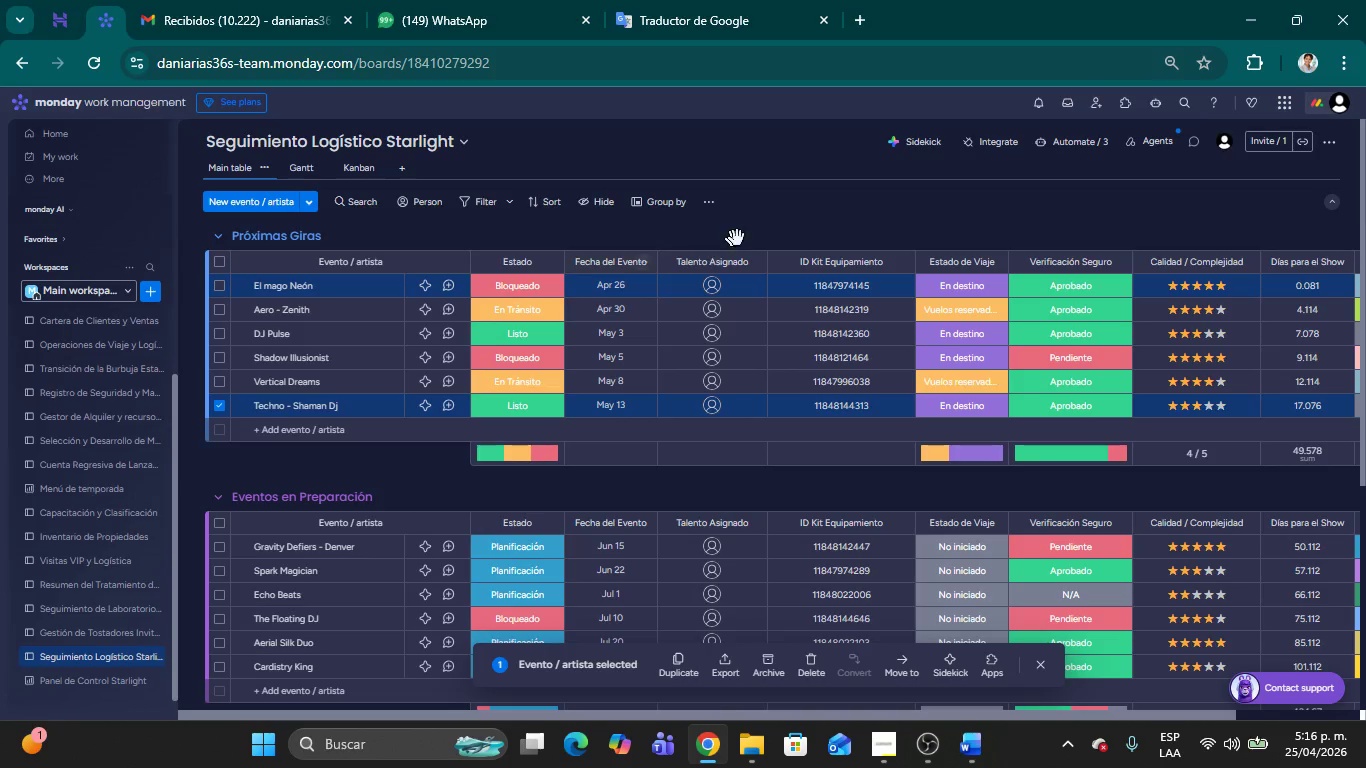 
left_click([773, 225])
 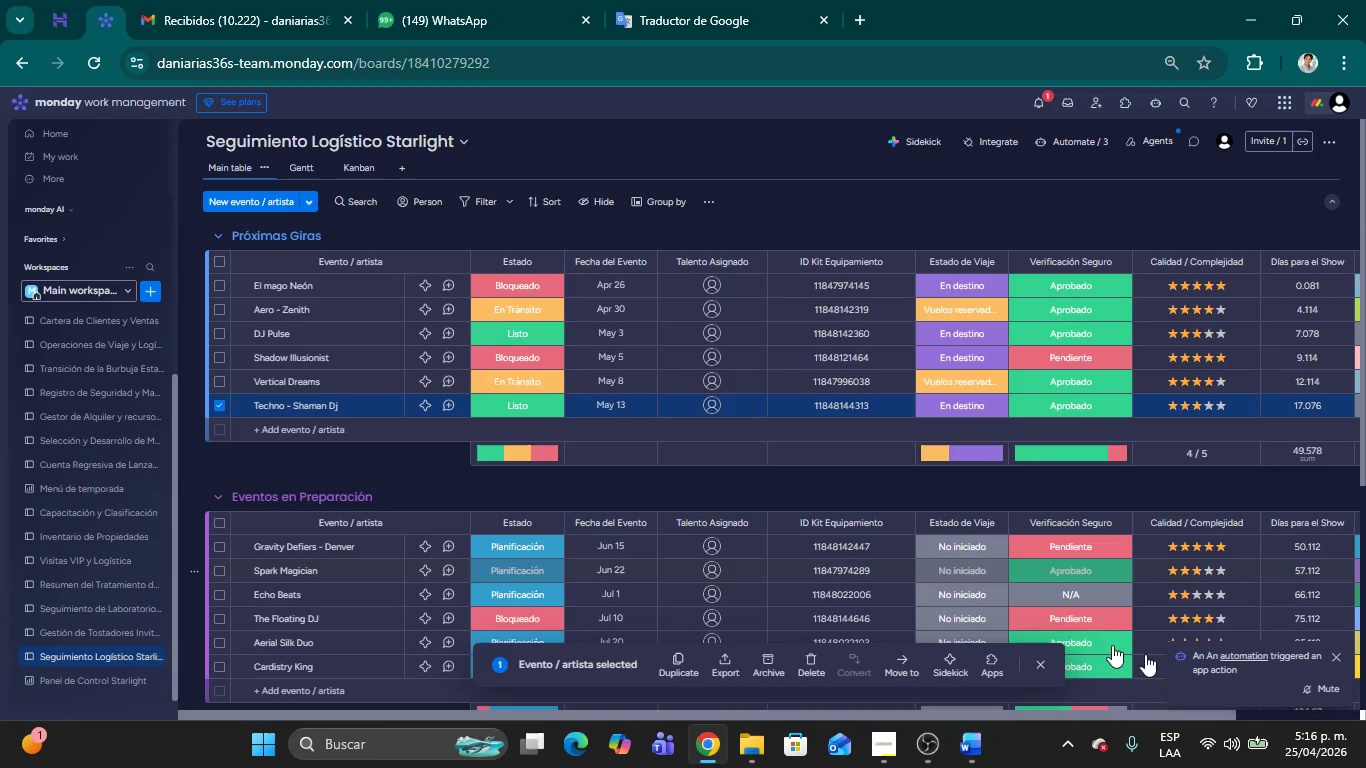 
left_click([1037, 106])
 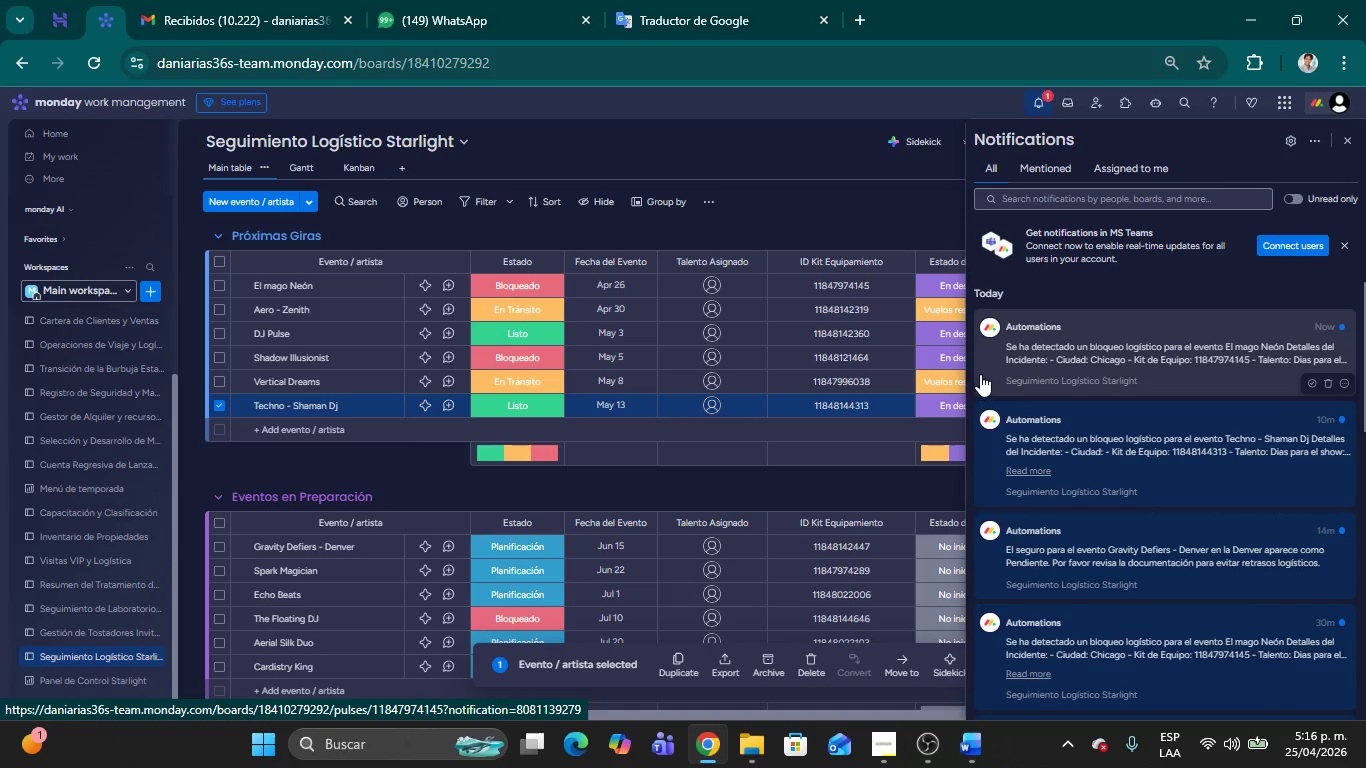 
wait(5.19)
 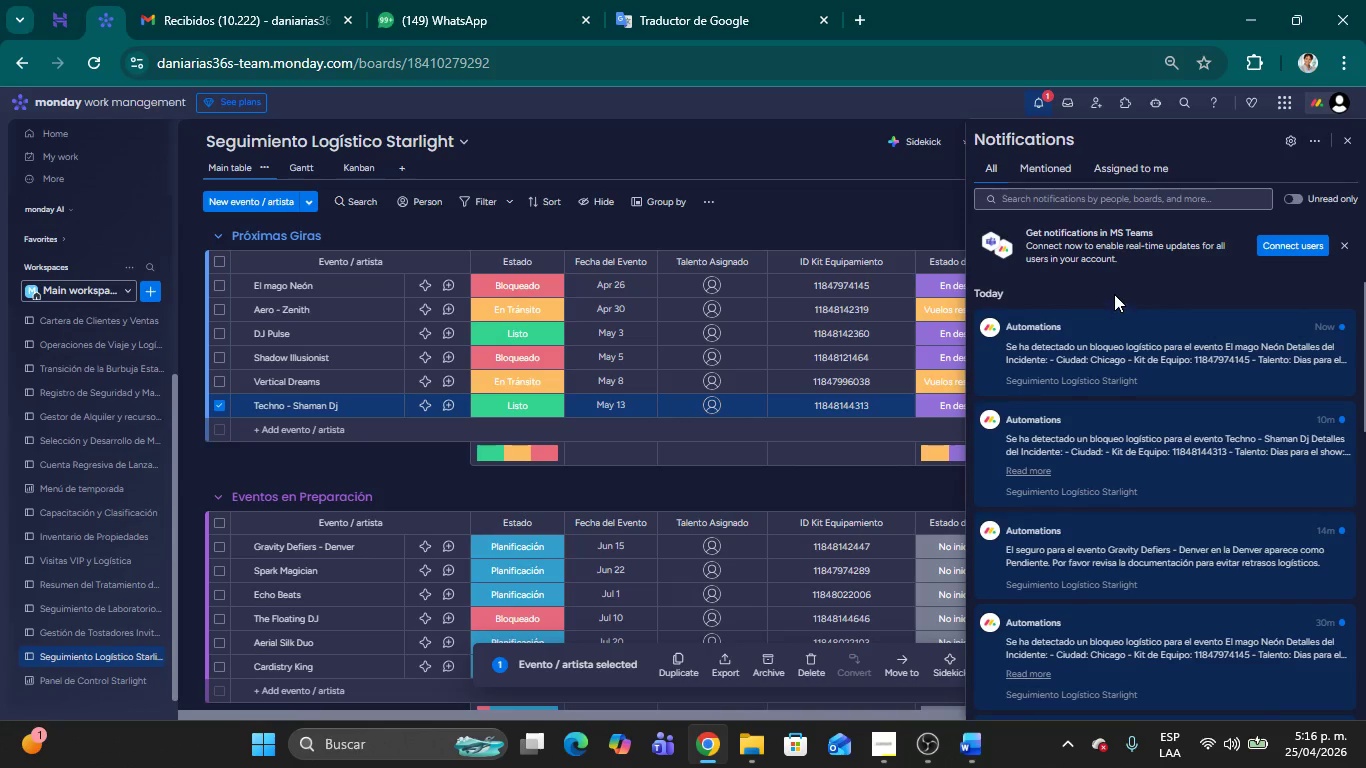 
key(Meta+Shift+MetaLeft)
 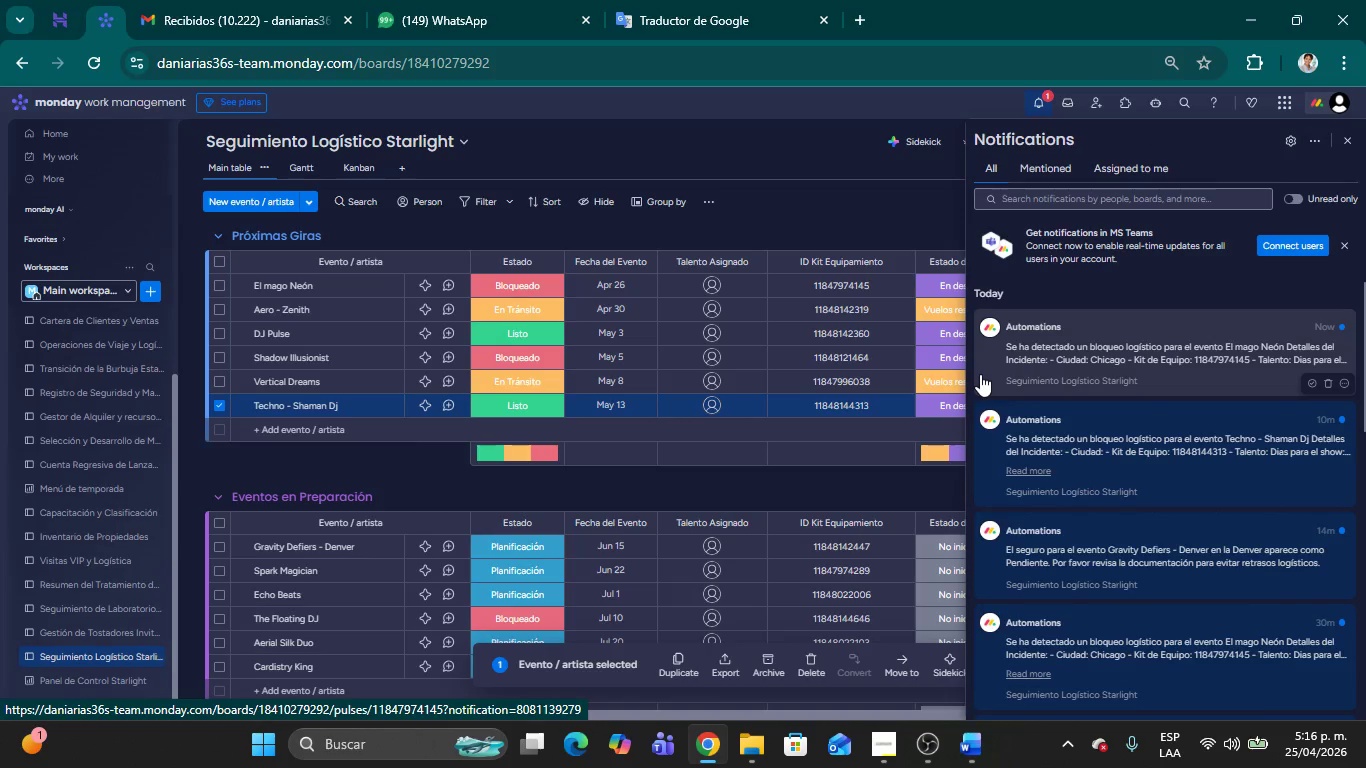 
key(Meta+Shift+S)
 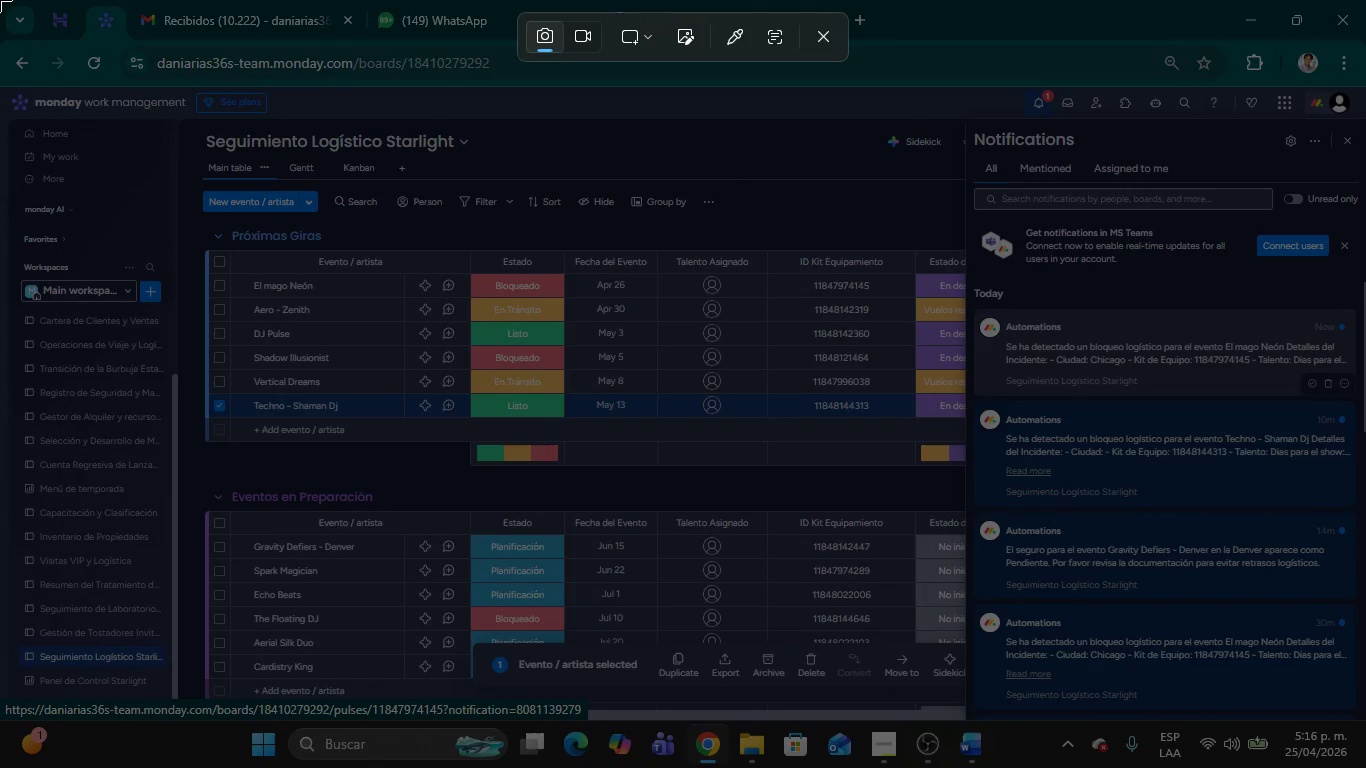 
left_click_drag(start_coordinate=[0, 33], to_coordinate=[1365, 767])
 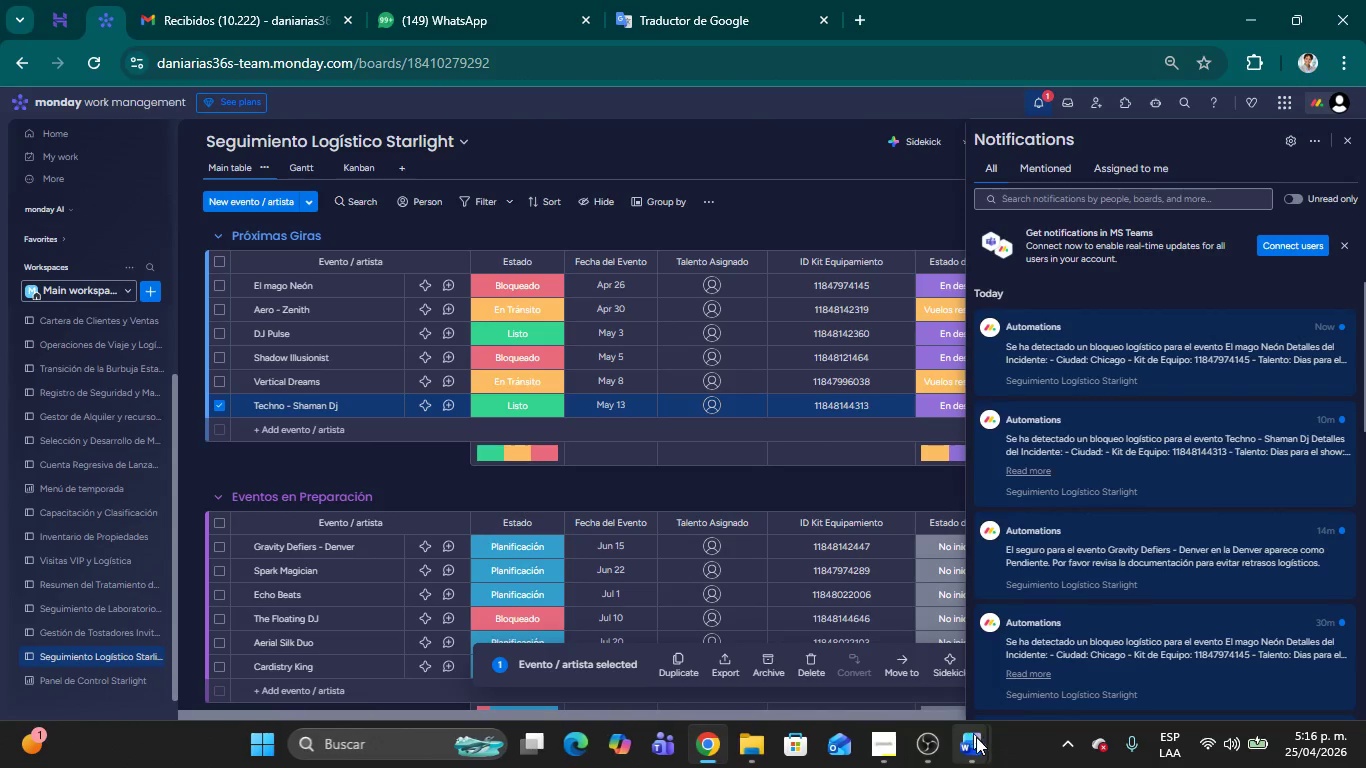 
left_click([982, 744])
 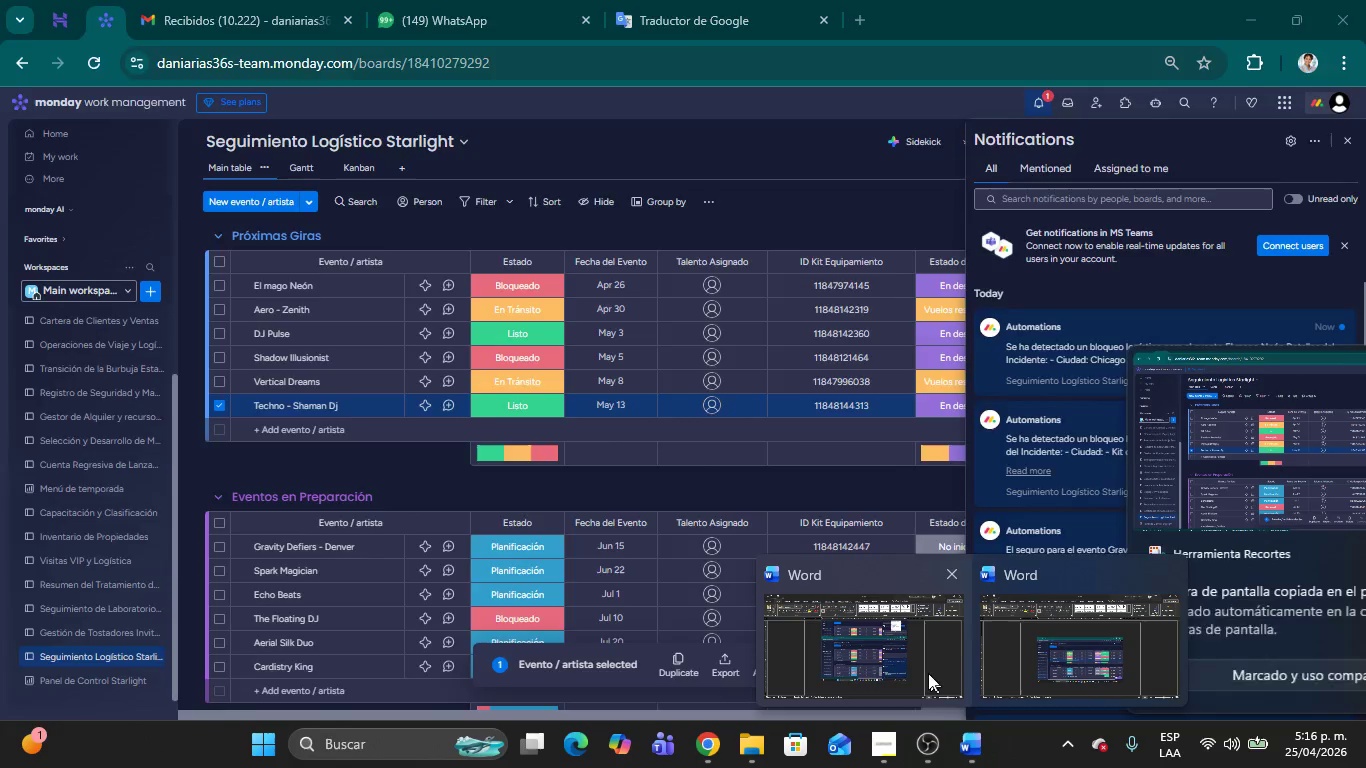 
left_click([921, 666])
 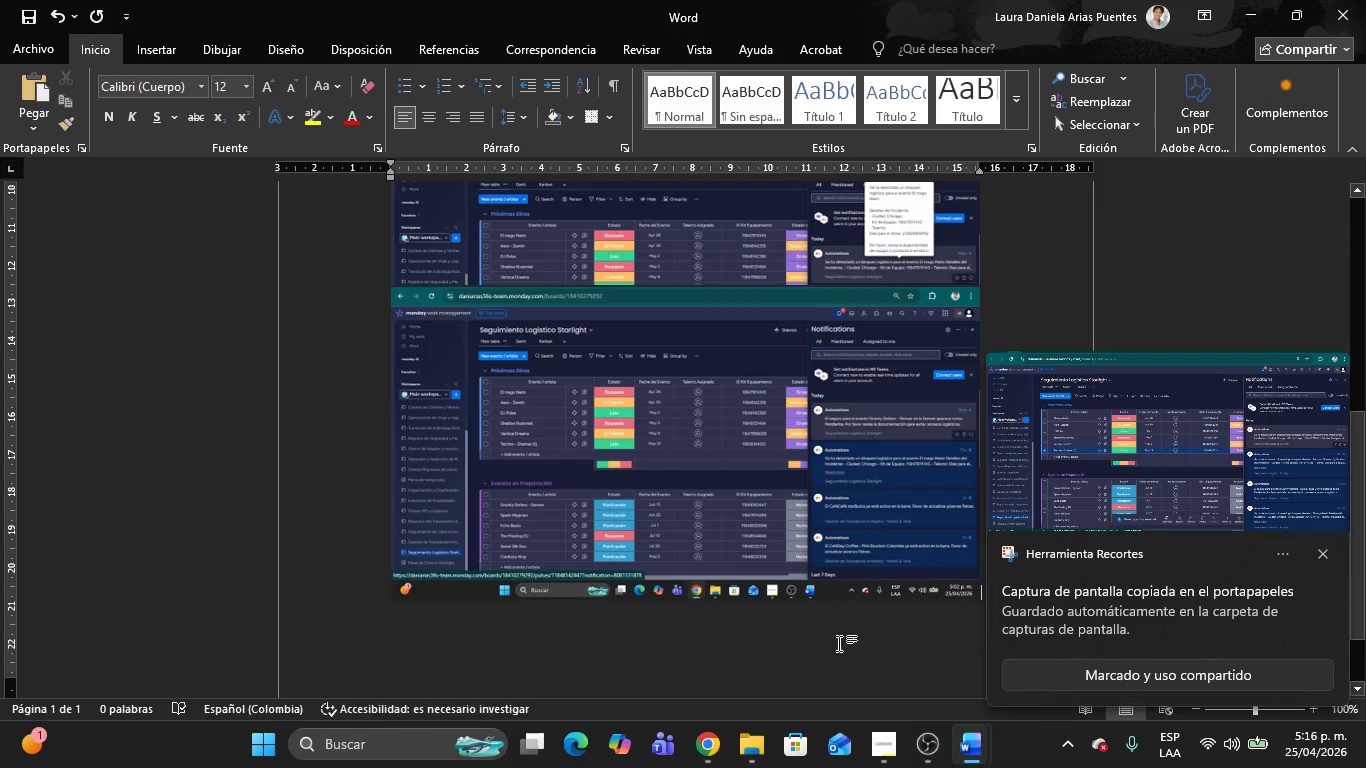 
key(Control+V)
 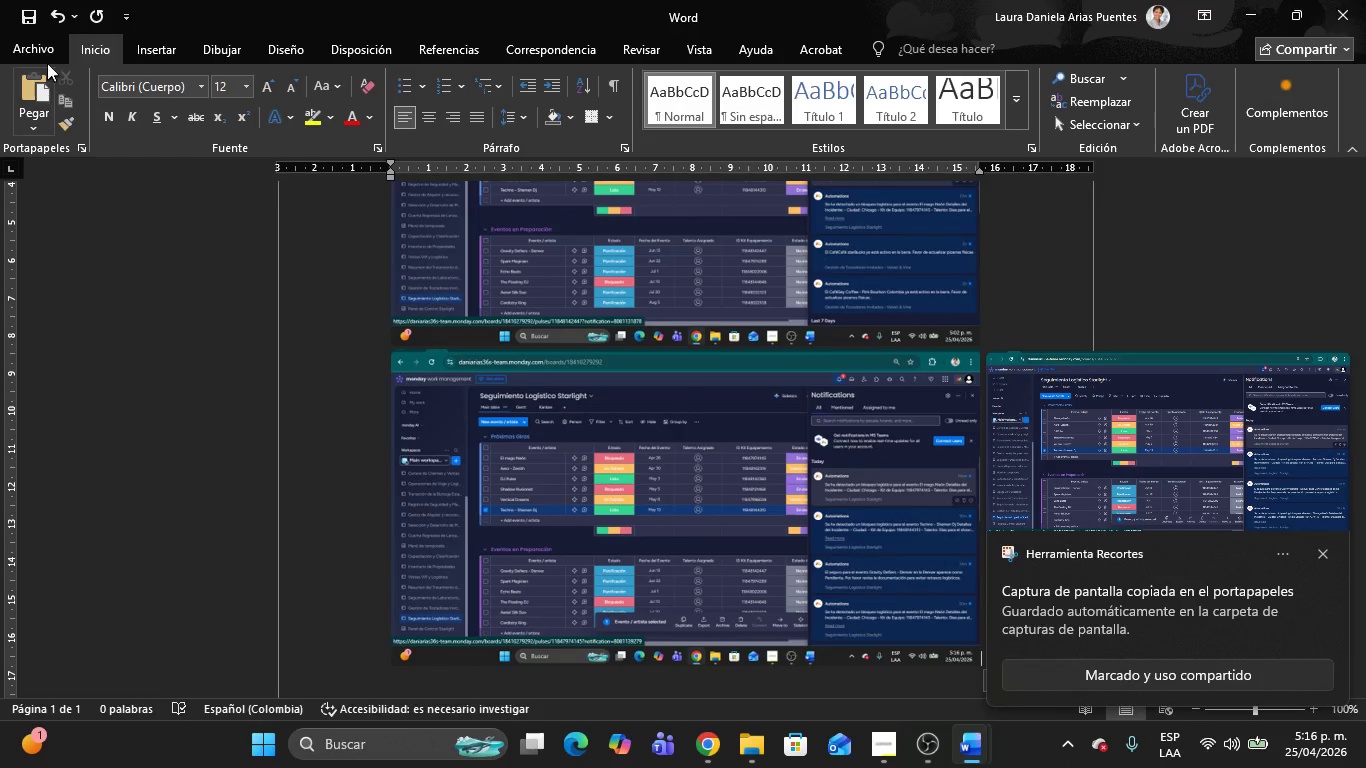 
left_click([46, 54])
 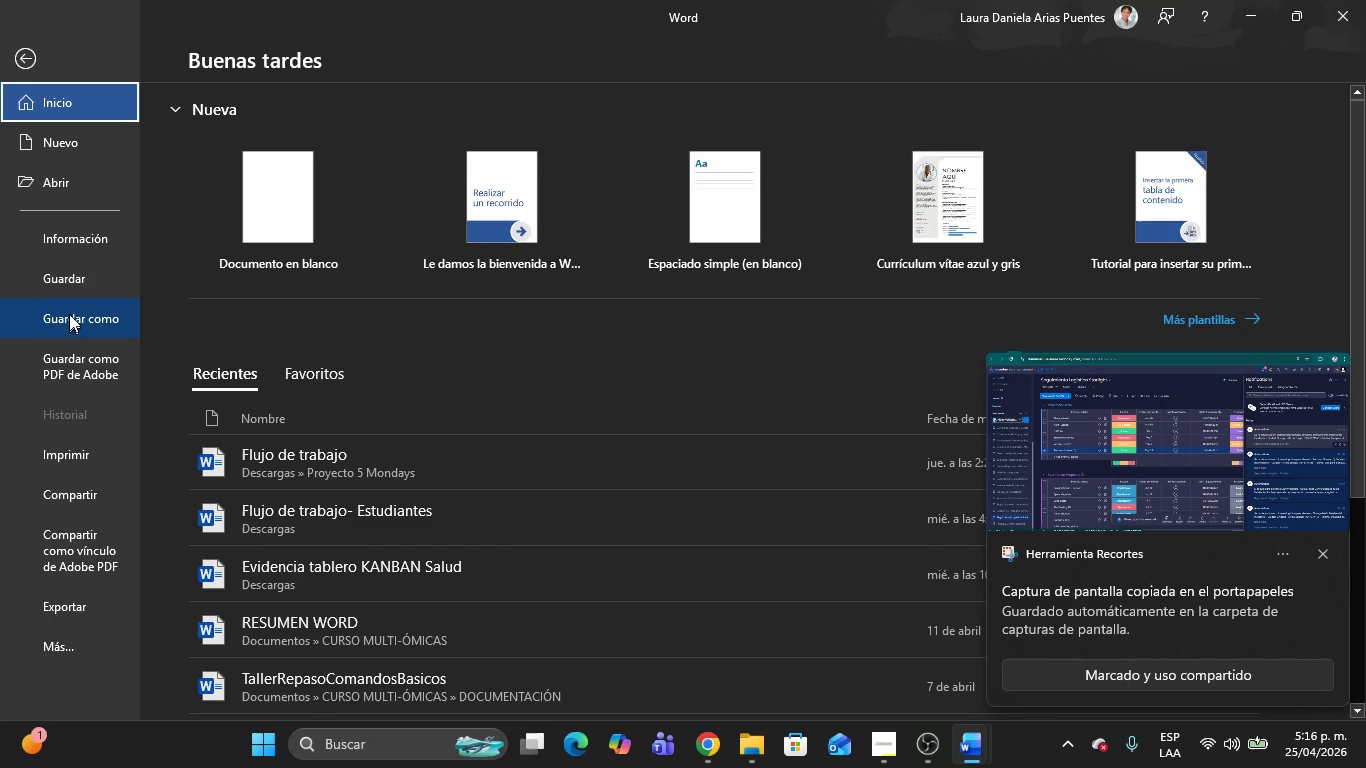 
left_click([70, 324])
 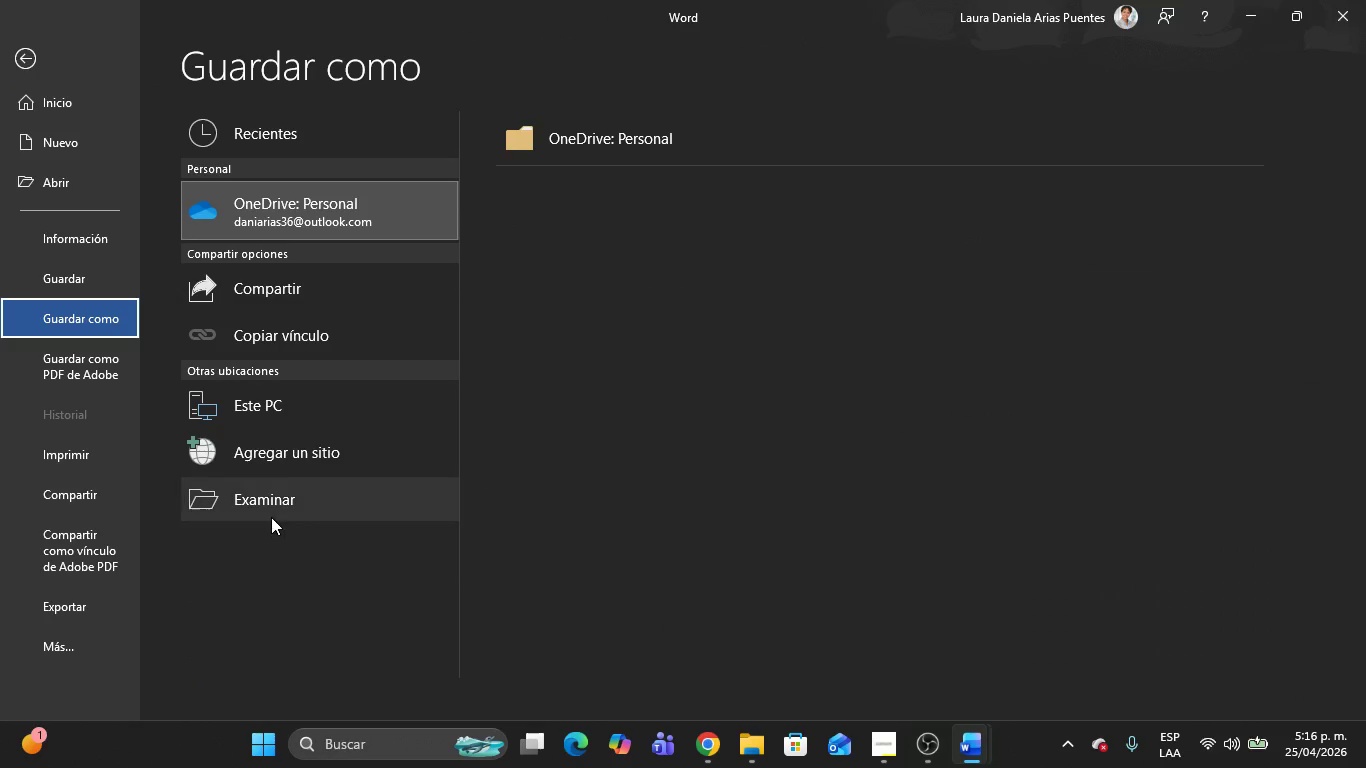 
left_click([271, 517])
 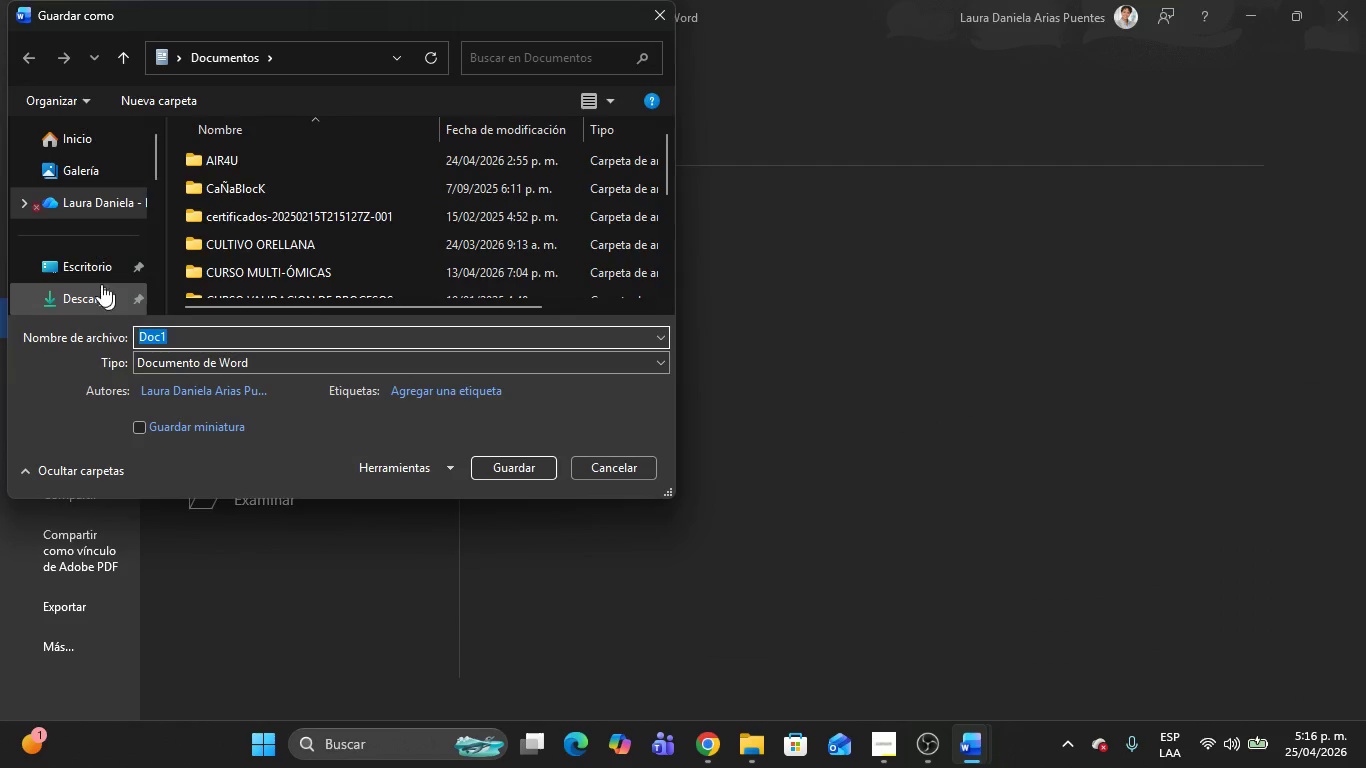 
left_click([85, 299])
 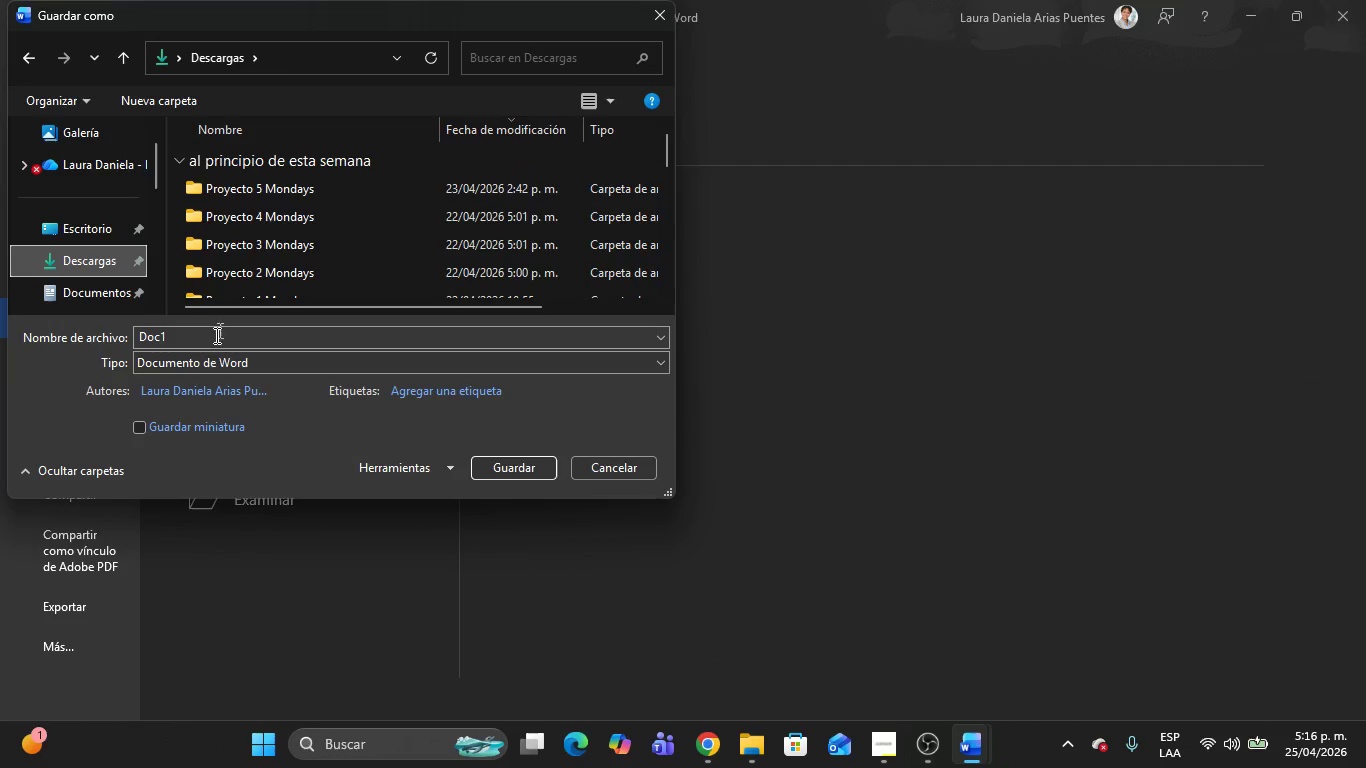 
left_click([201, 367])
 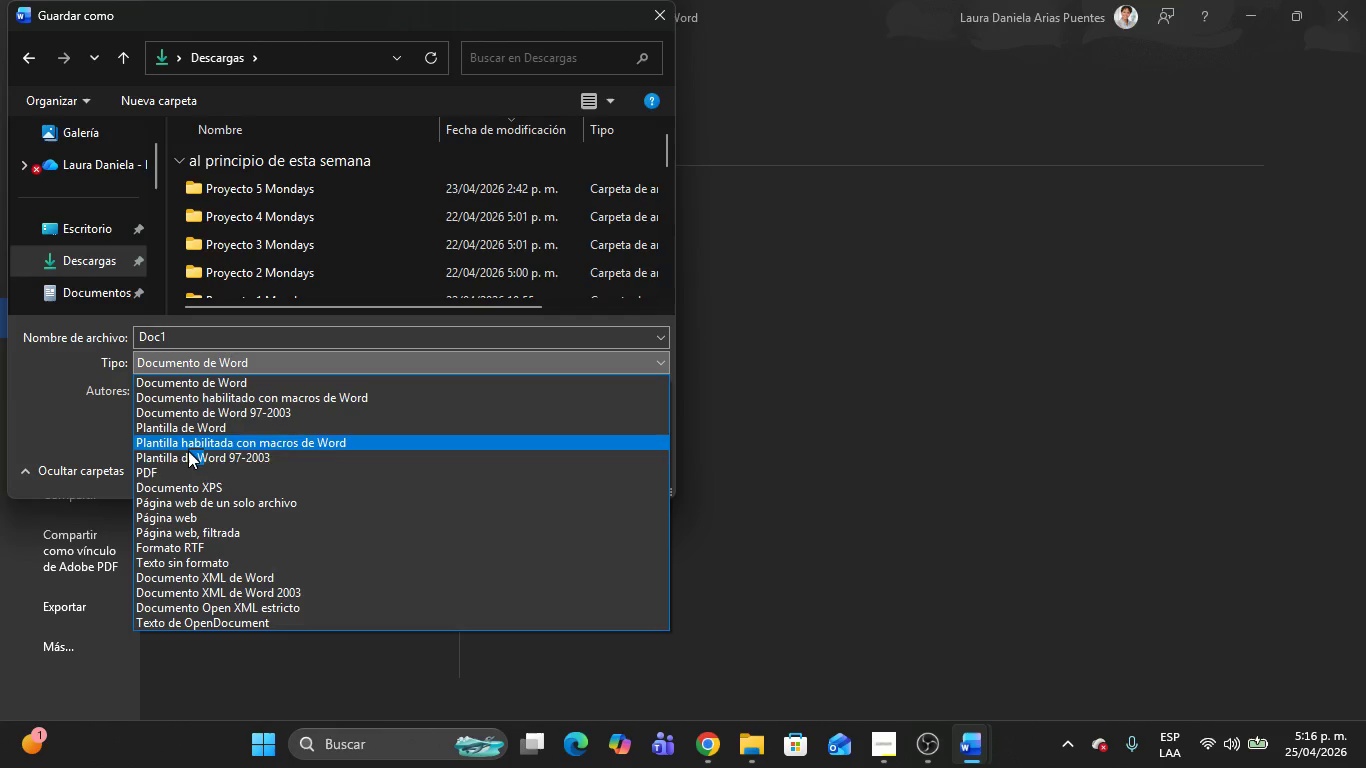 
left_click([188, 472])
 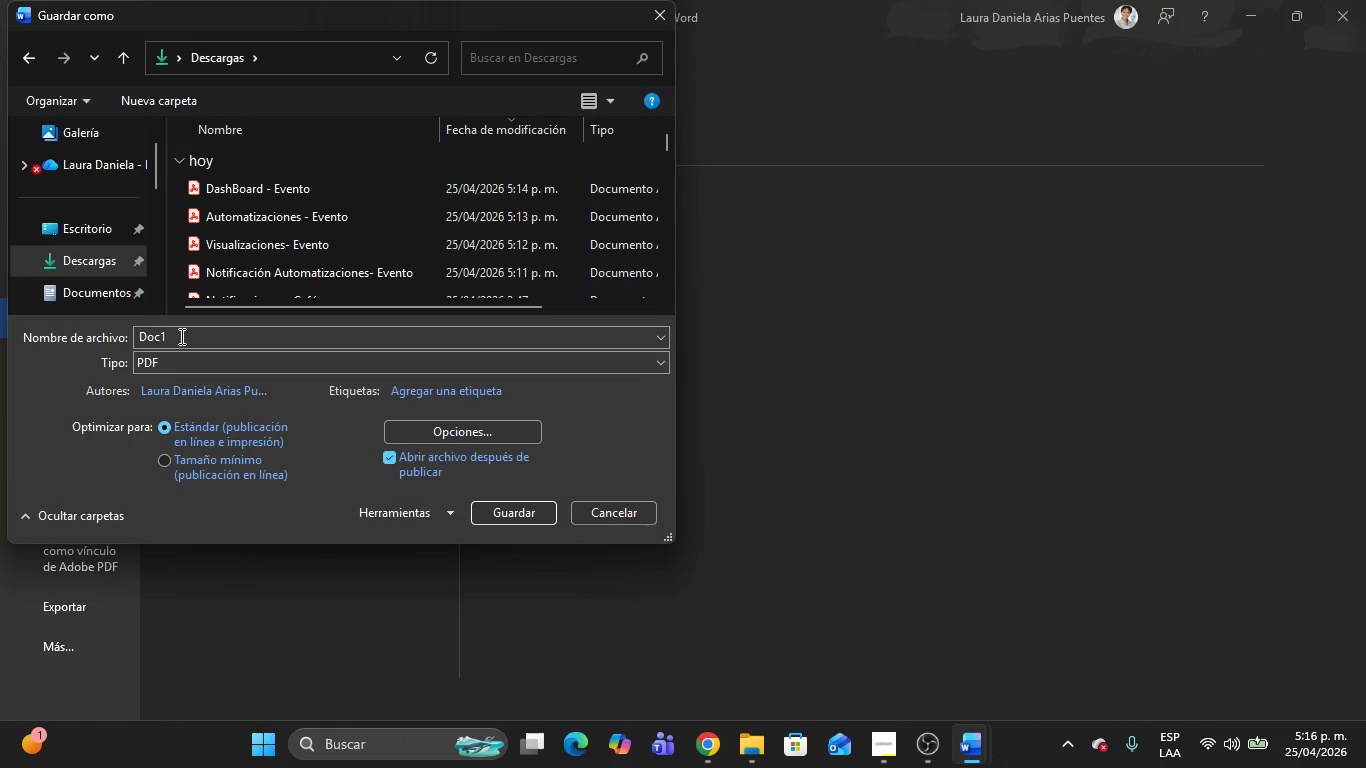 
left_click([178, 334])
 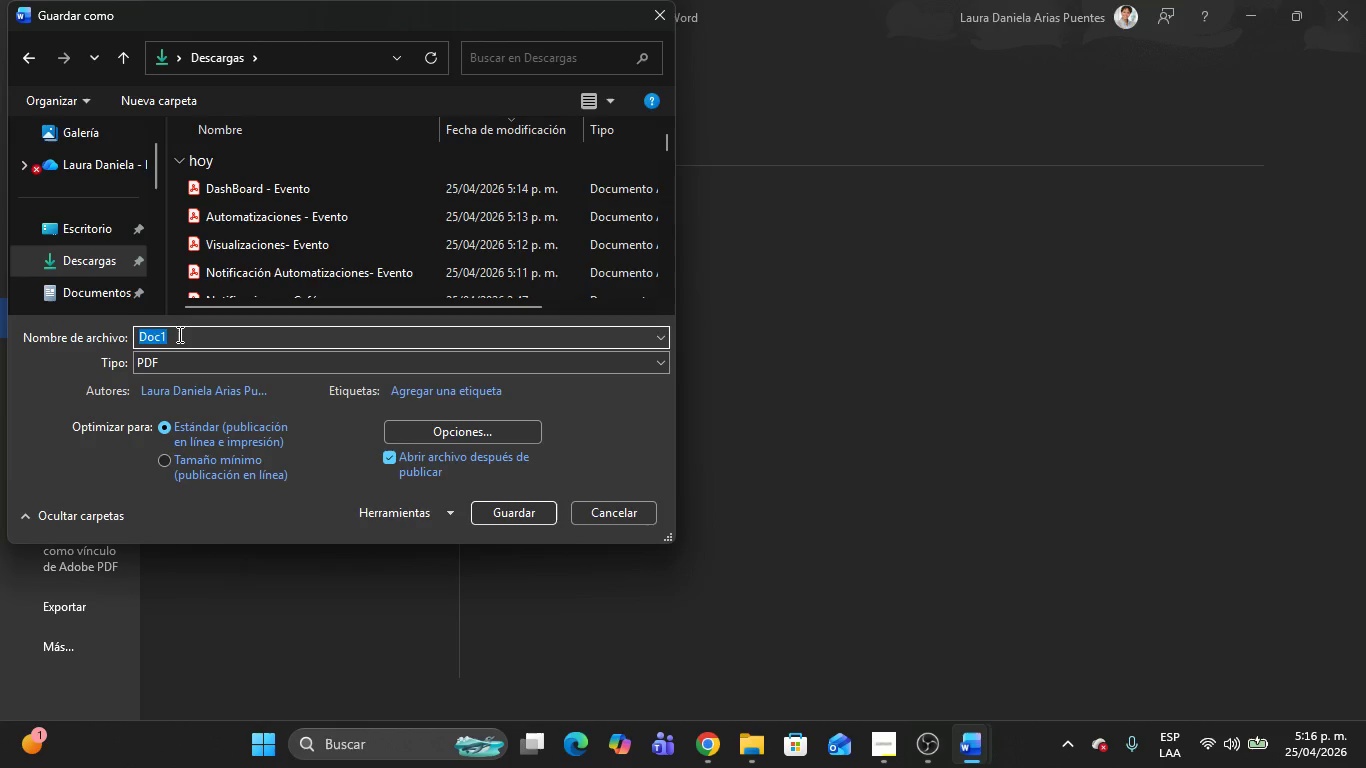 
key(Backspace)
type(Notificaciones de las automatizaciones - Evento)
 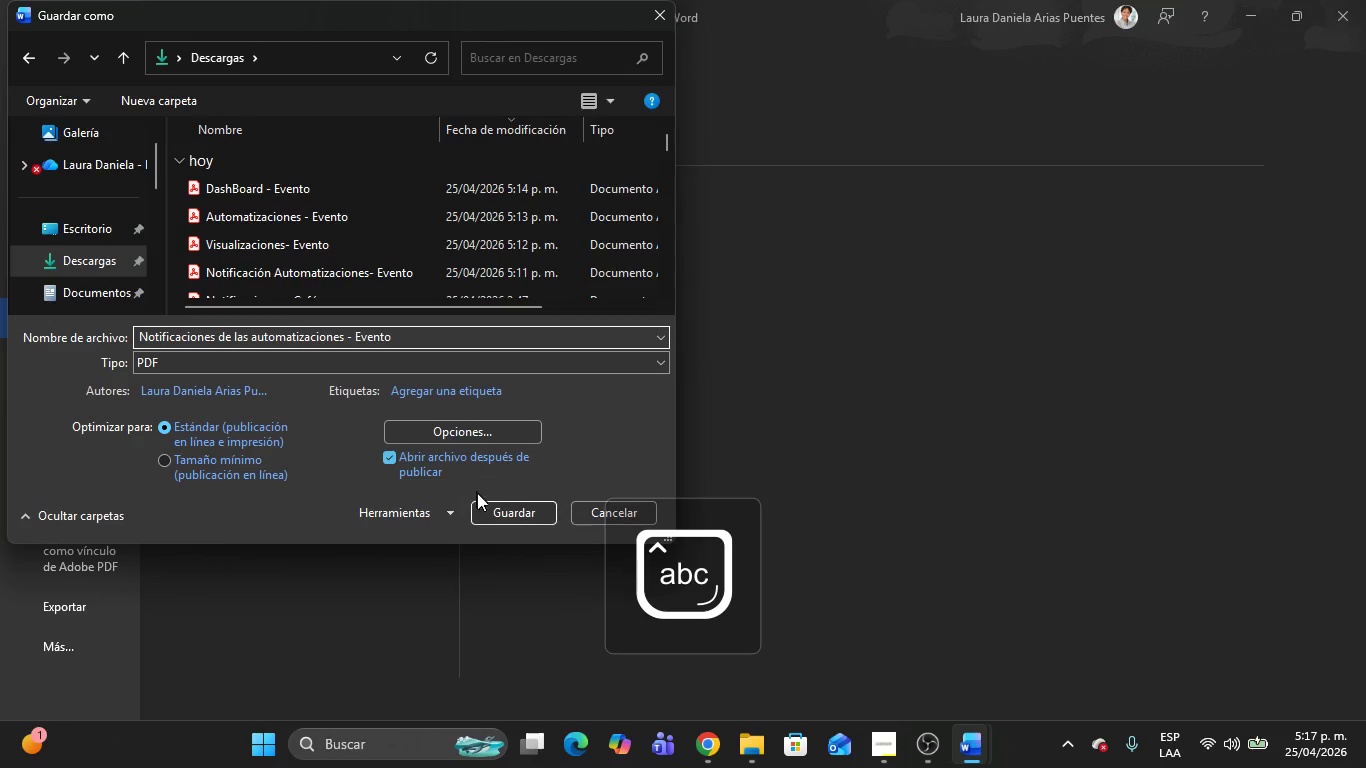 
left_click([499, 515])
 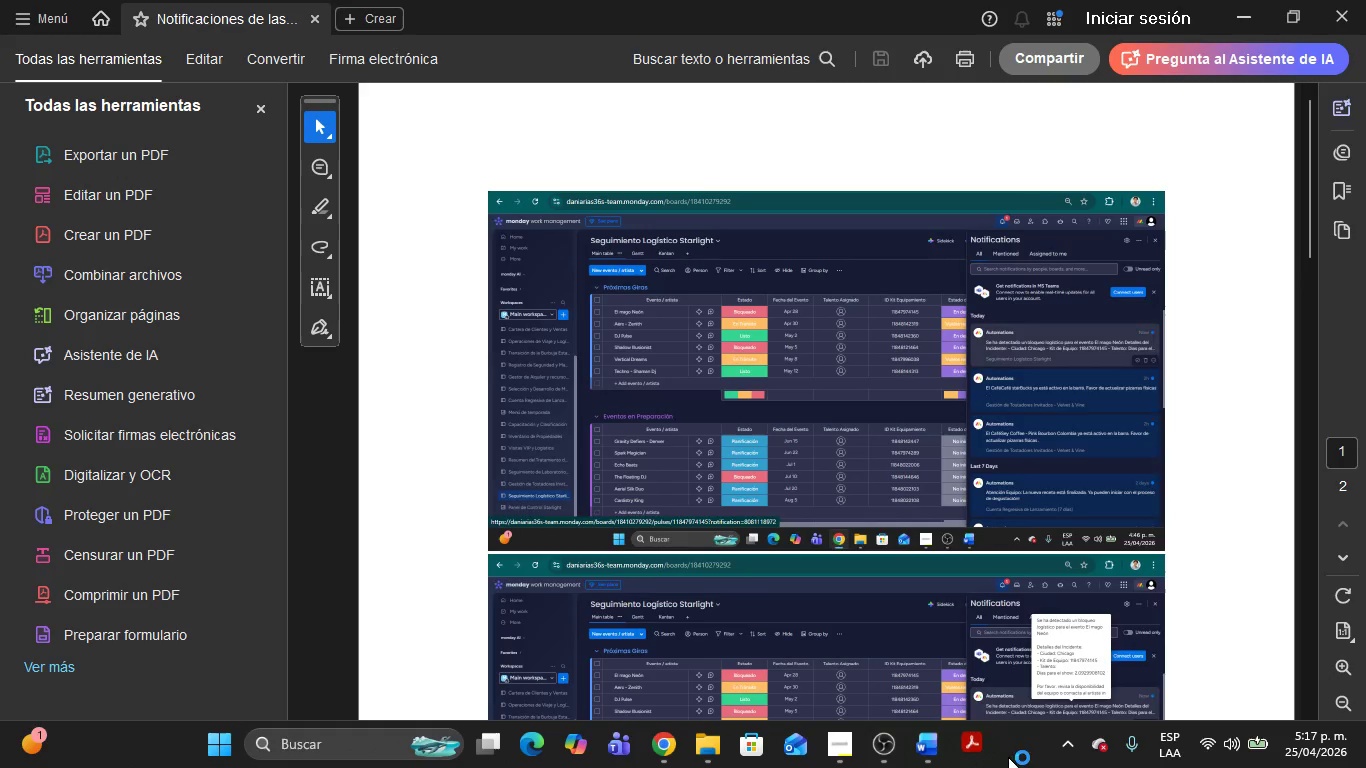 
left_click([937, 733])
 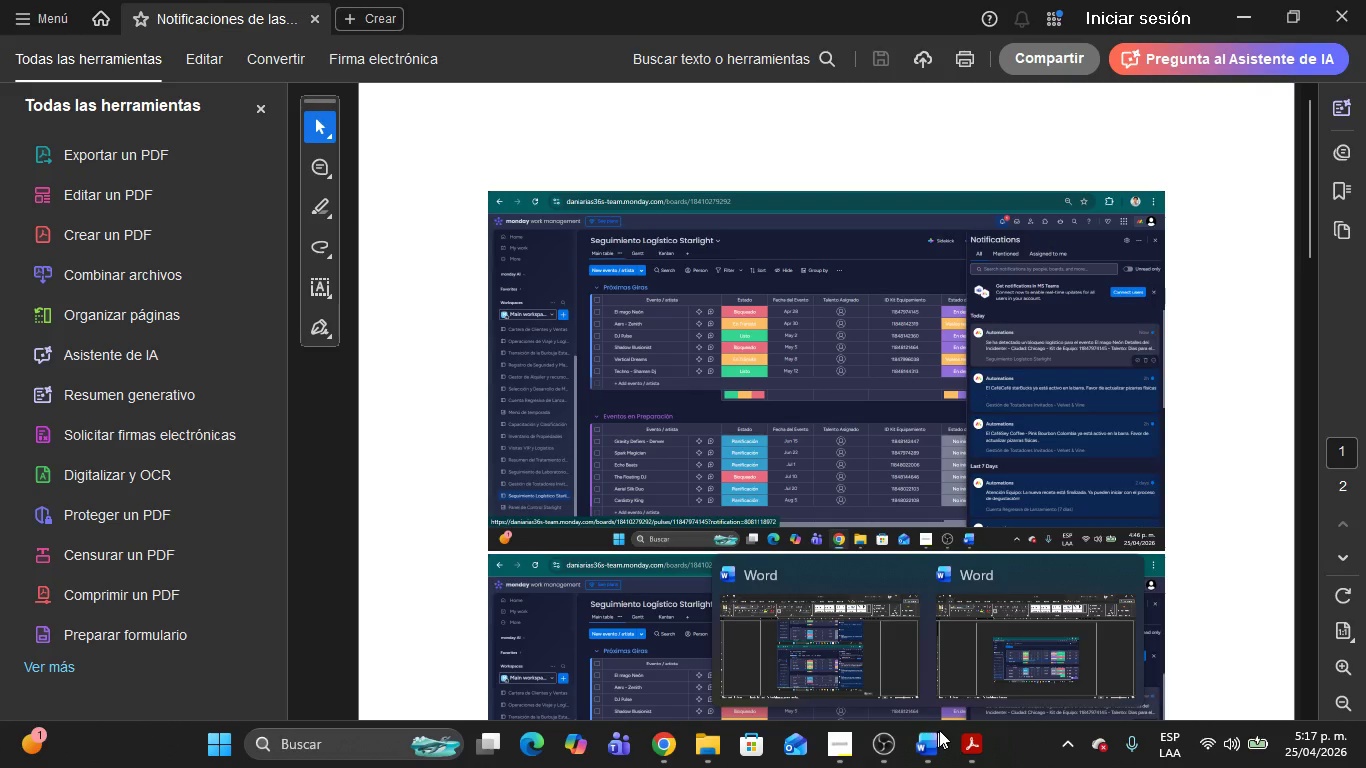 
left_click([1040, 645])
 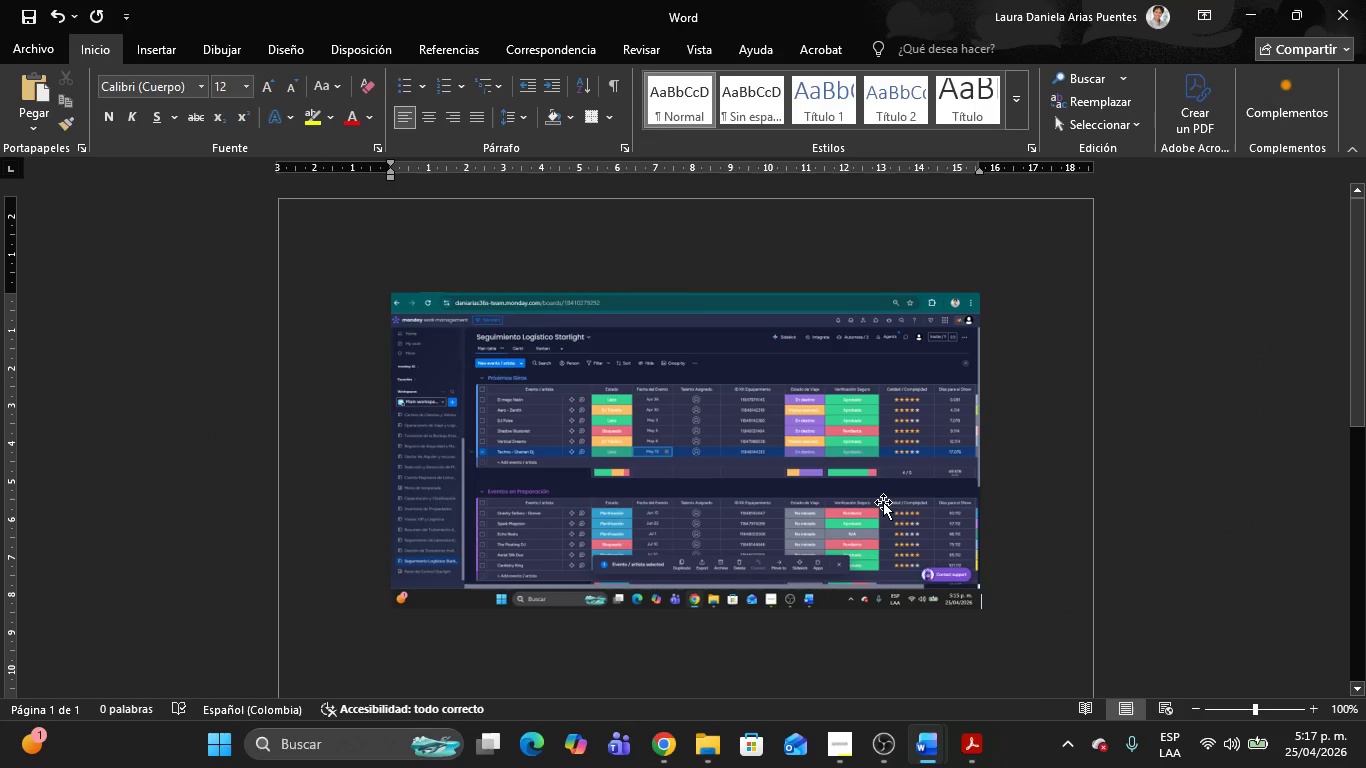 
left_click([883, 502])
 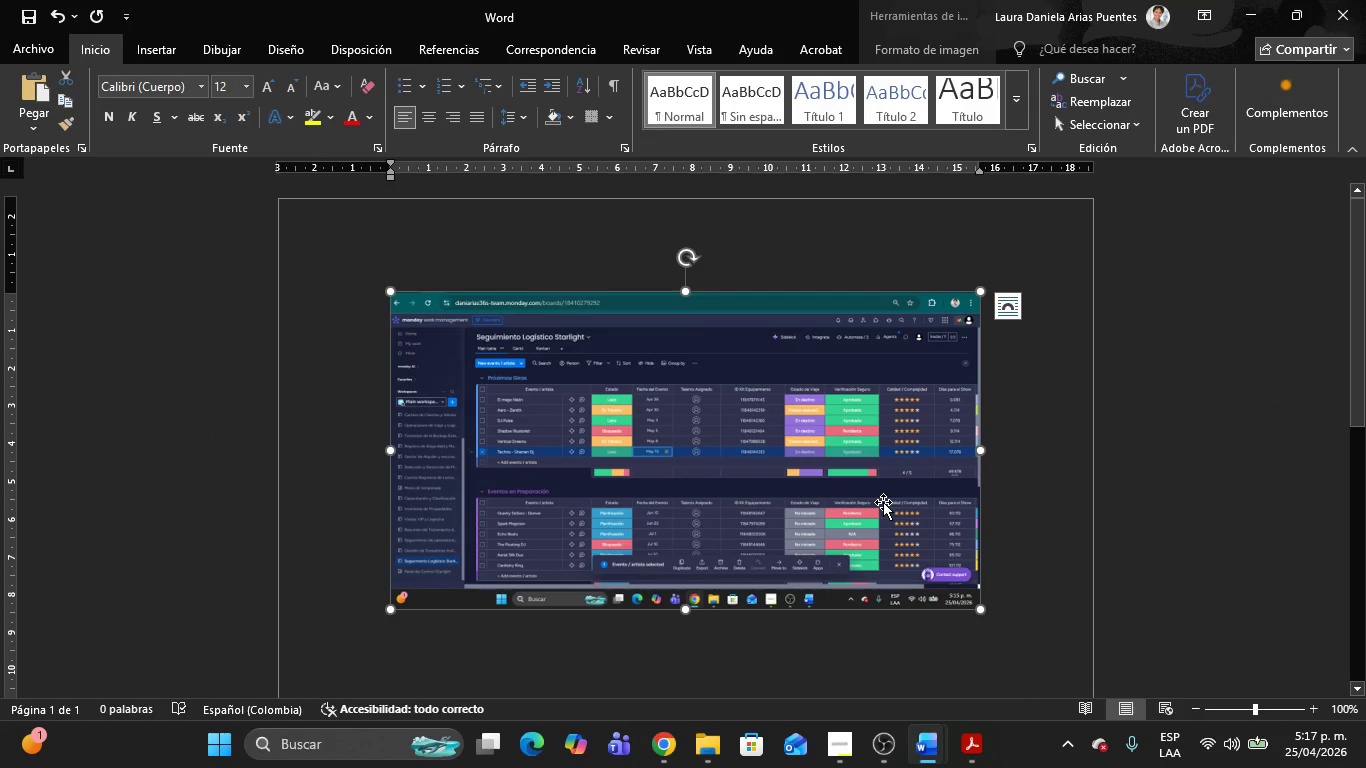 
key(Delete)
 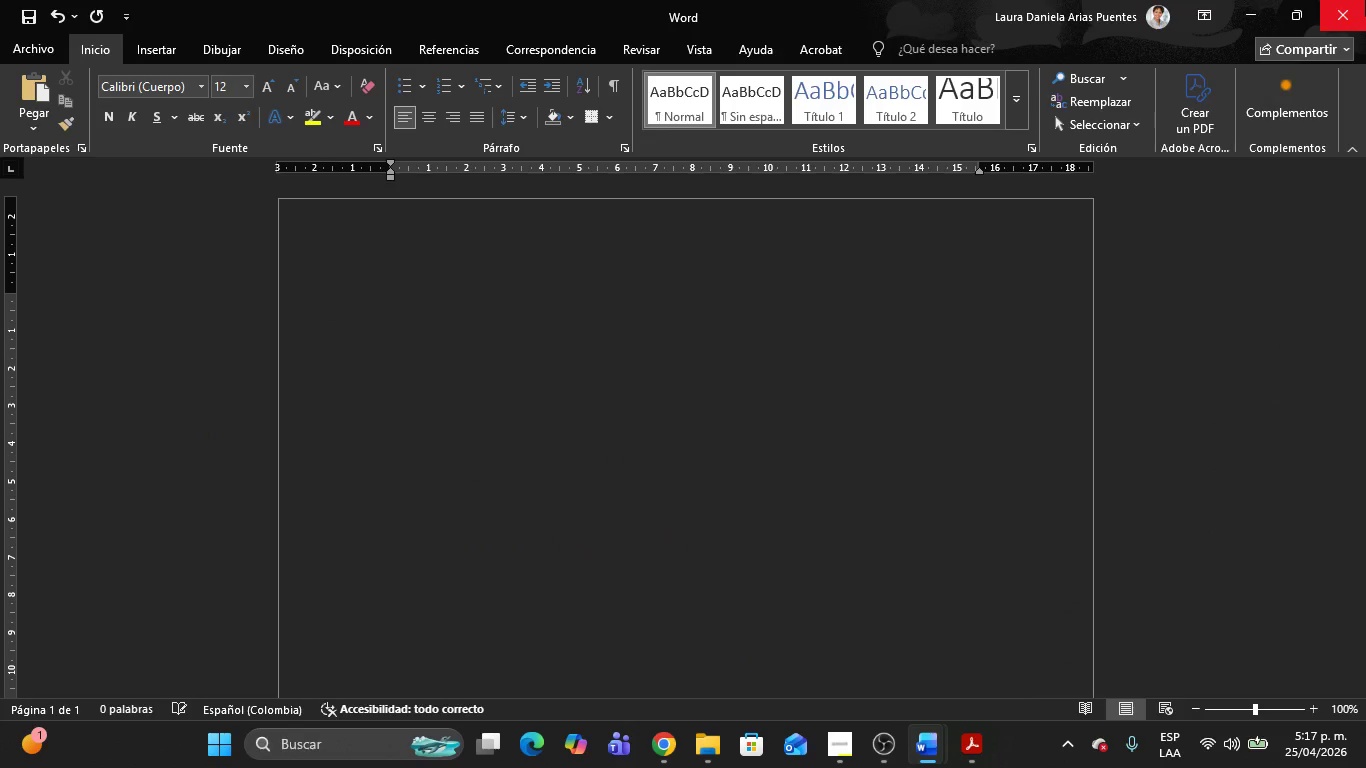 
left_click([1365, 0])
 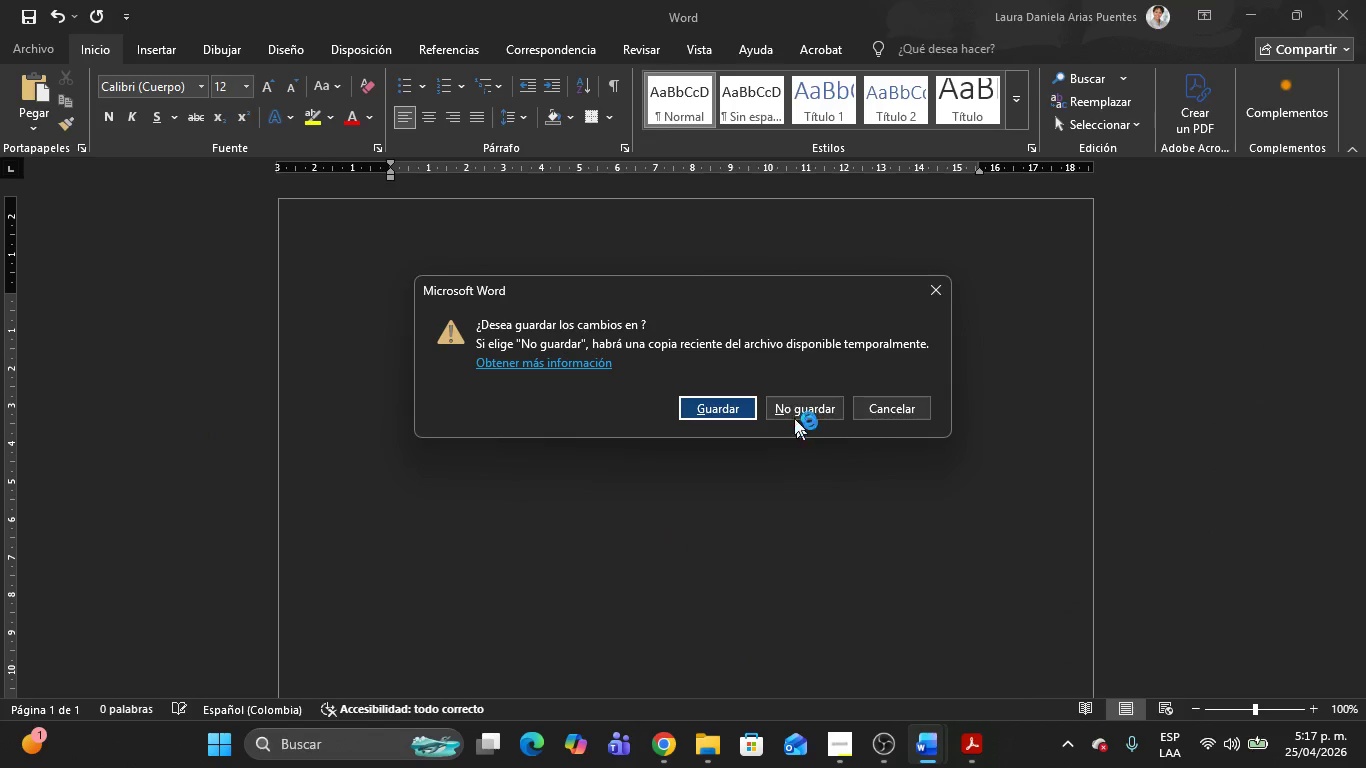 
left_click([792, 405])
 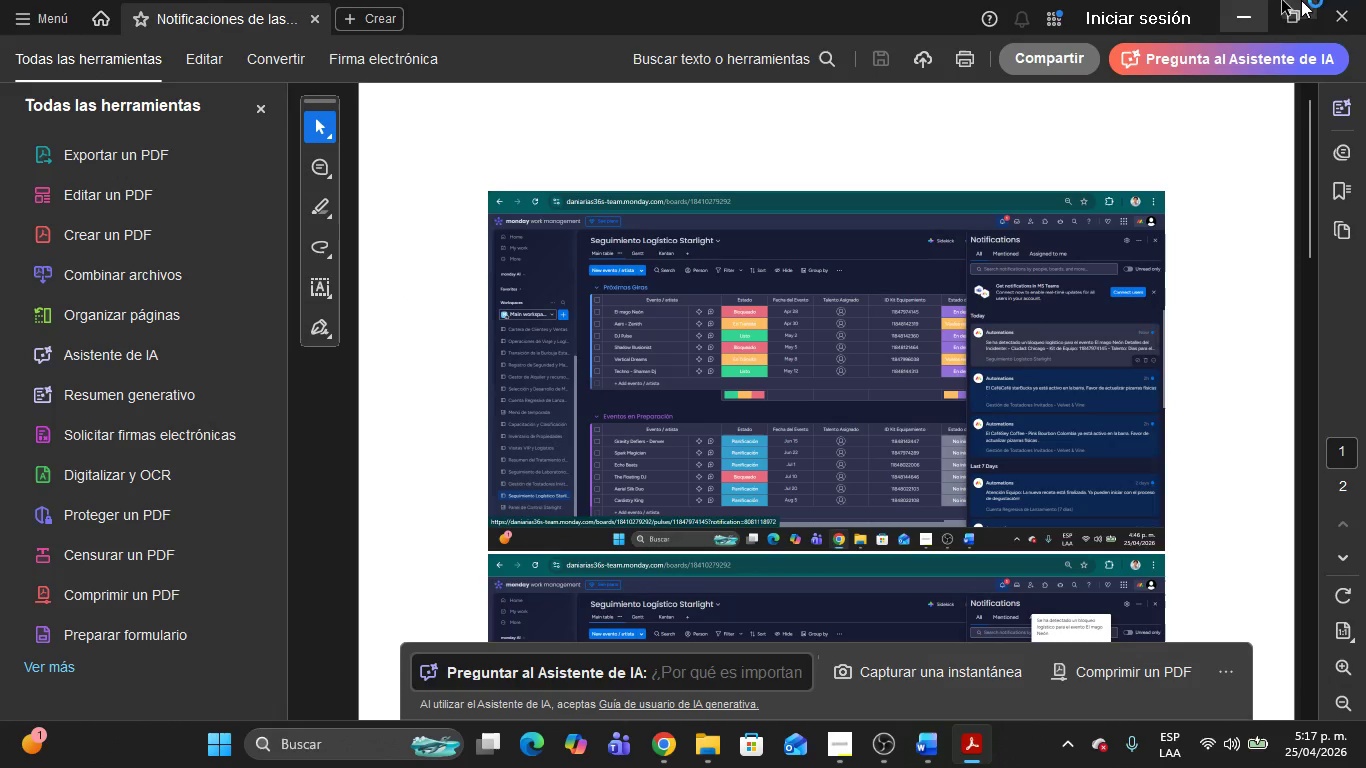 
left_click([1365, 0])
 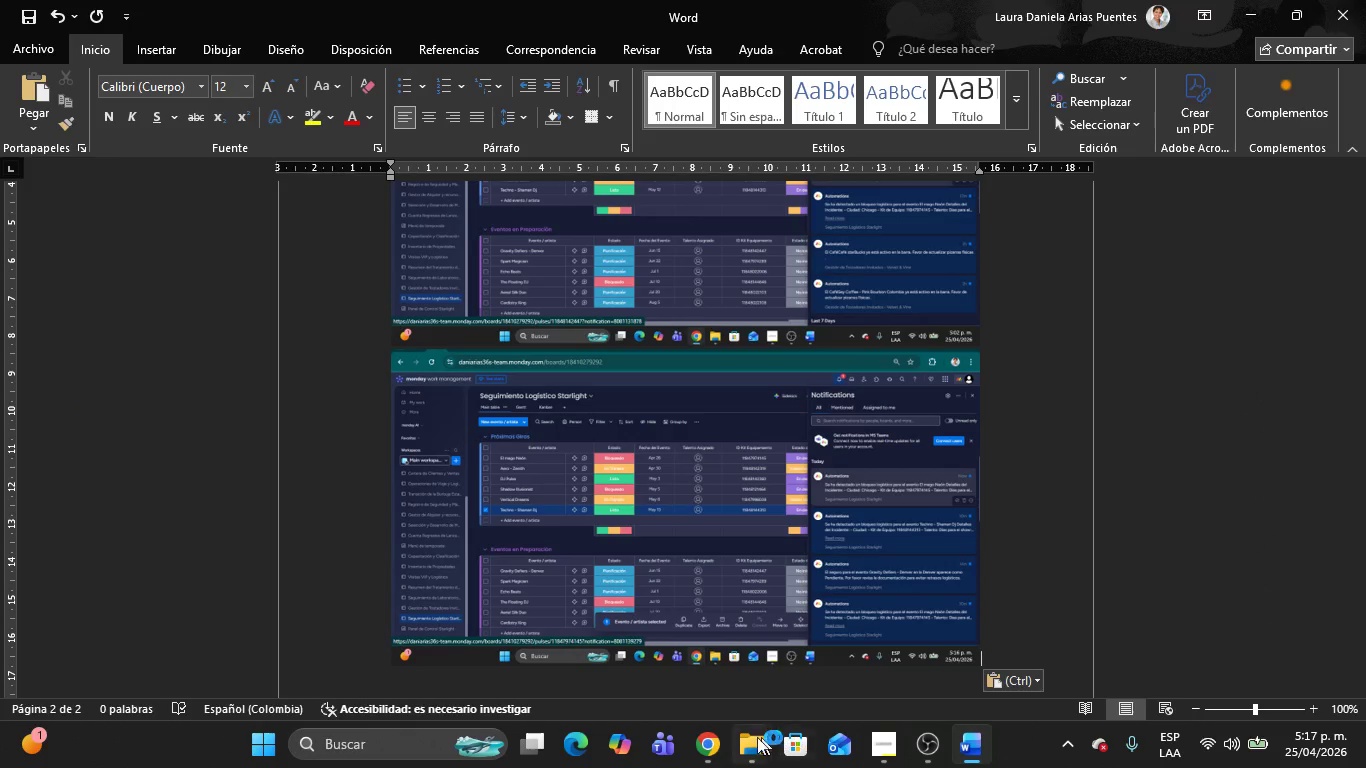 
left_click([720, 745])
 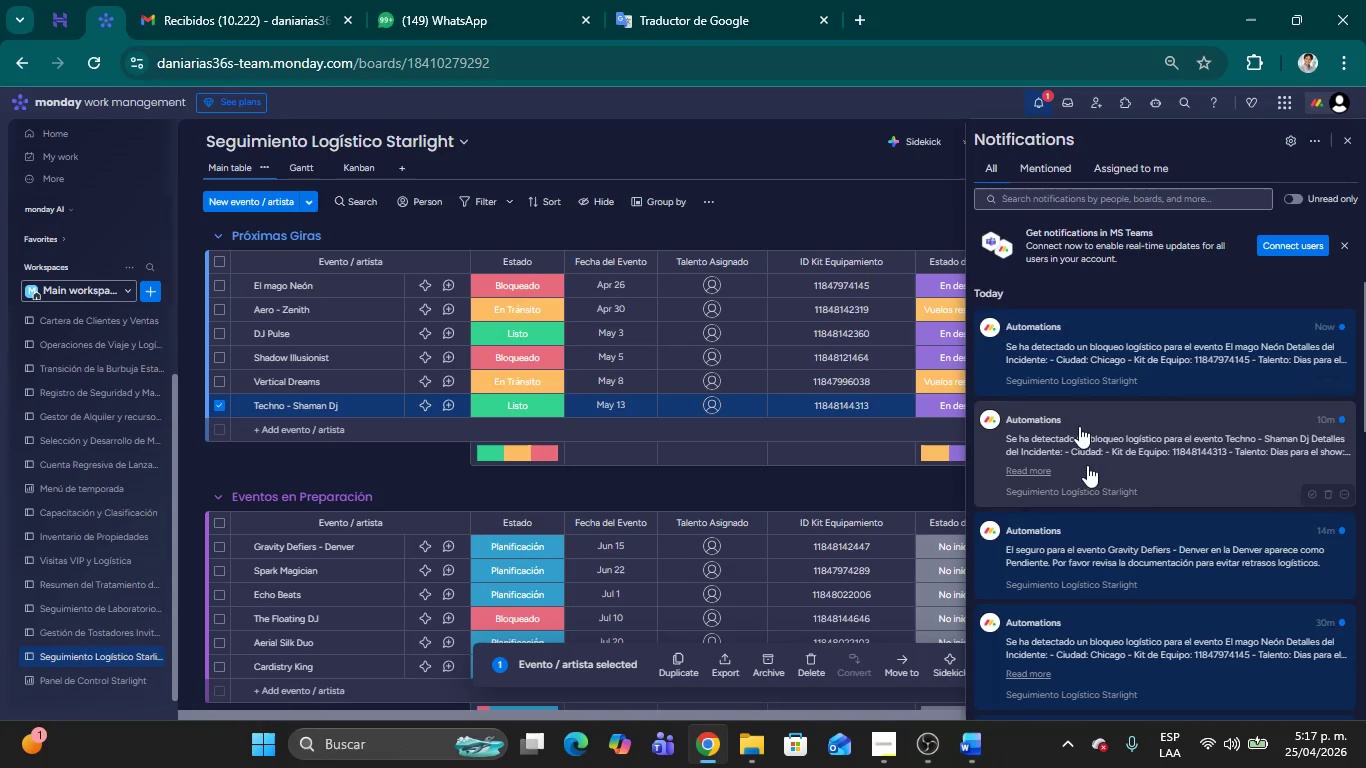 
left_click([885, 209])
 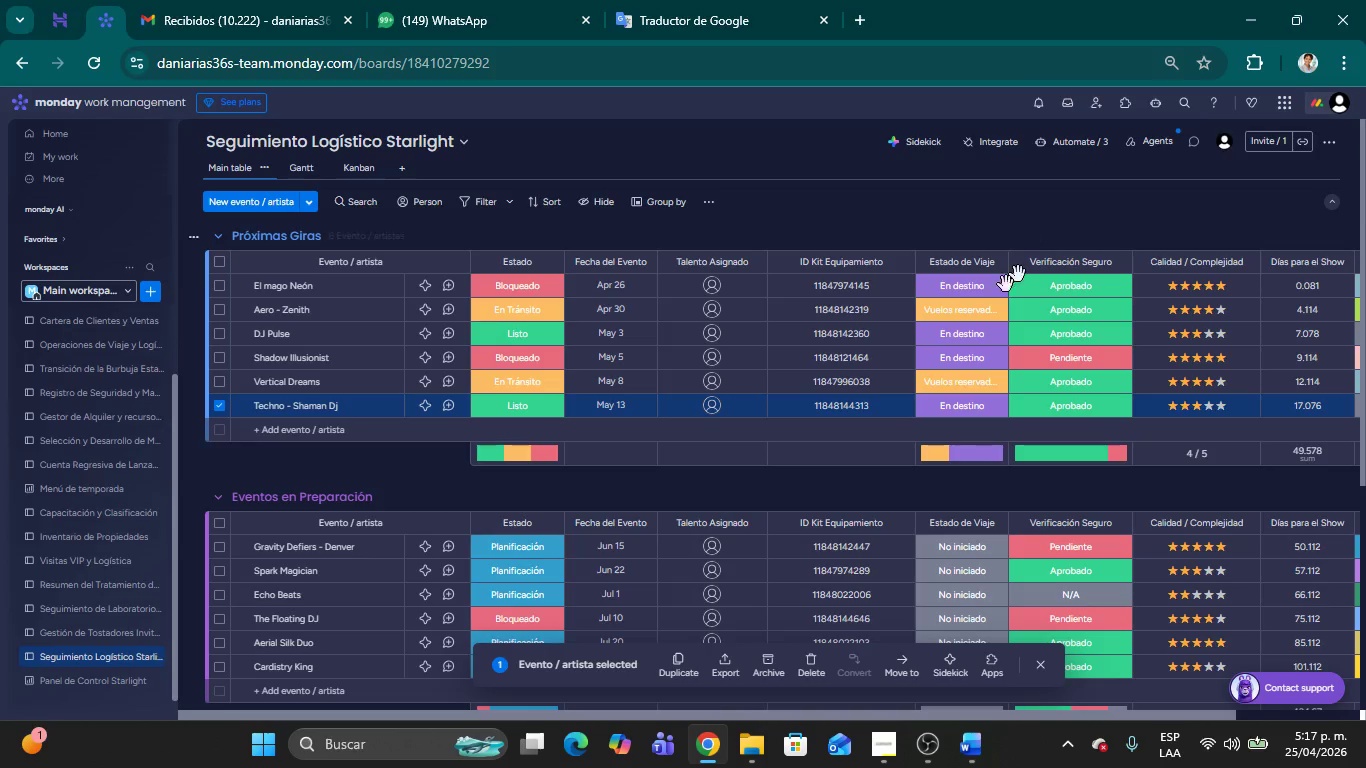 
scroll: coordinate [835, 369], scroll_direction: down, amount: 5.0
 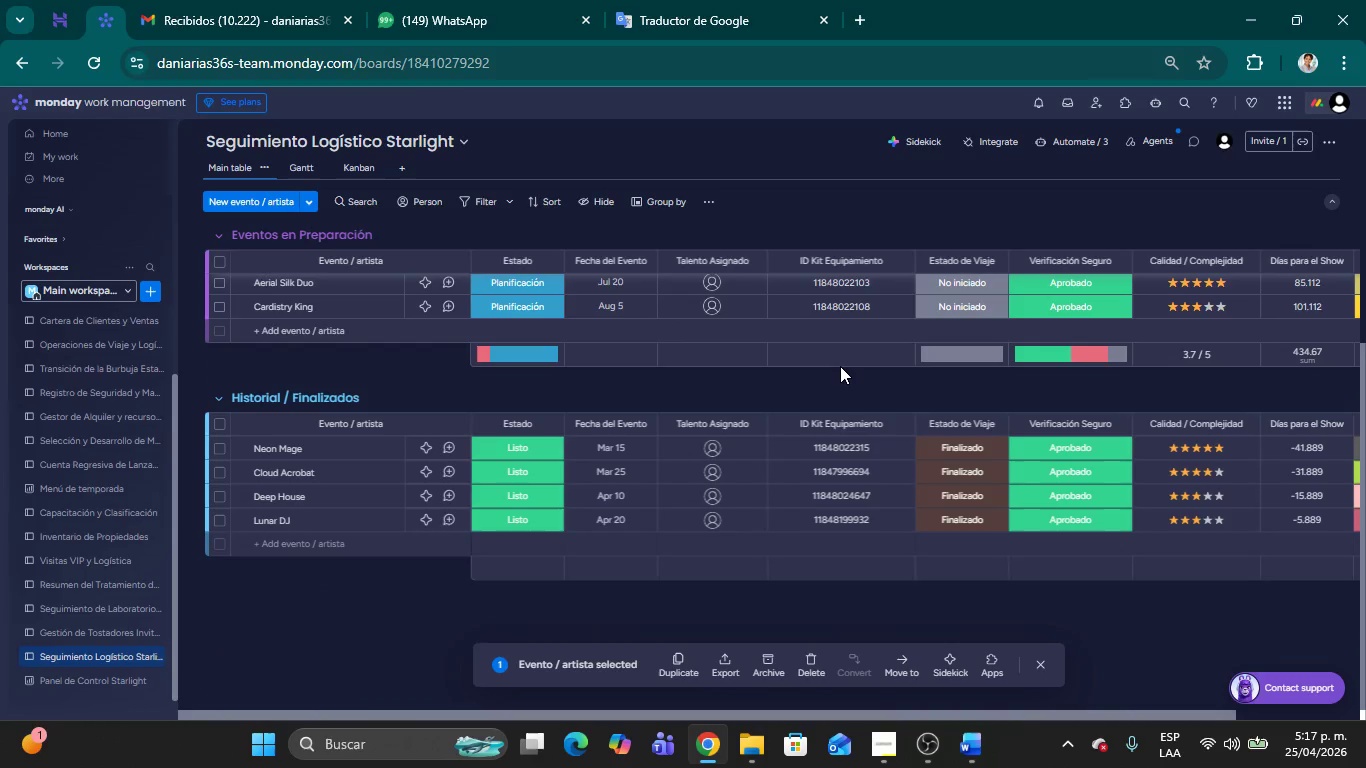 
scroll: coordinate [833, 387], scroll_direction: up, amount: 30.0
 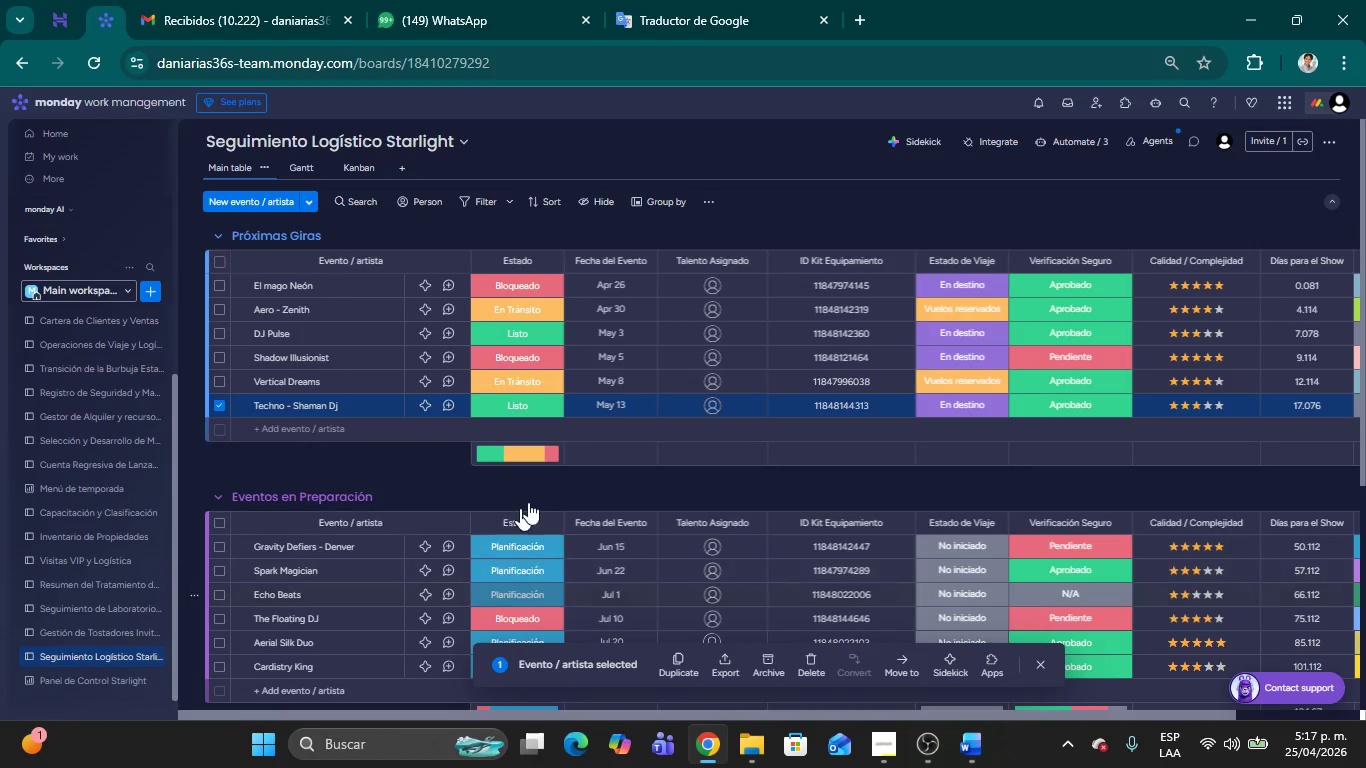 
scroll: coordinate [807, 431], scroll_direction: down, amount: 12.0
 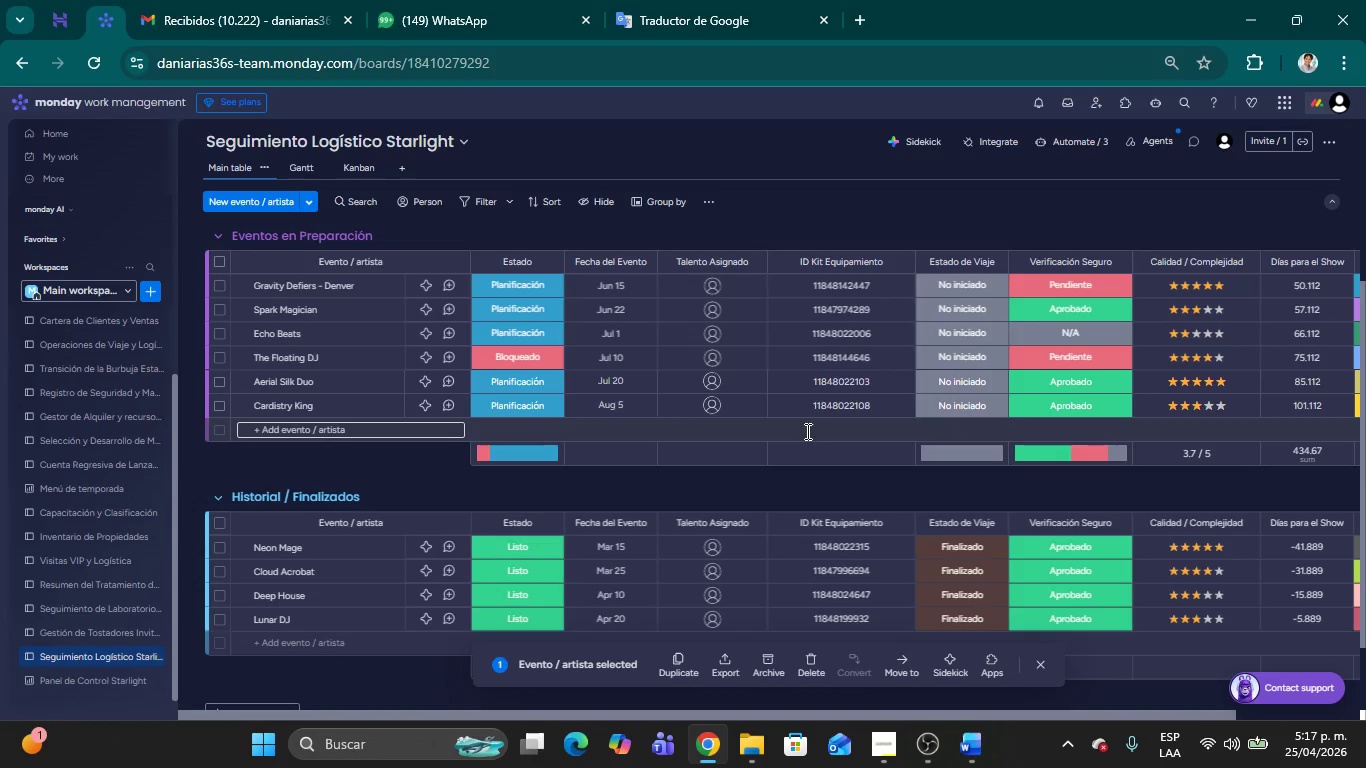 
scroll: coordinate [802, 427], scroll_direction: up, amount: 20.0
 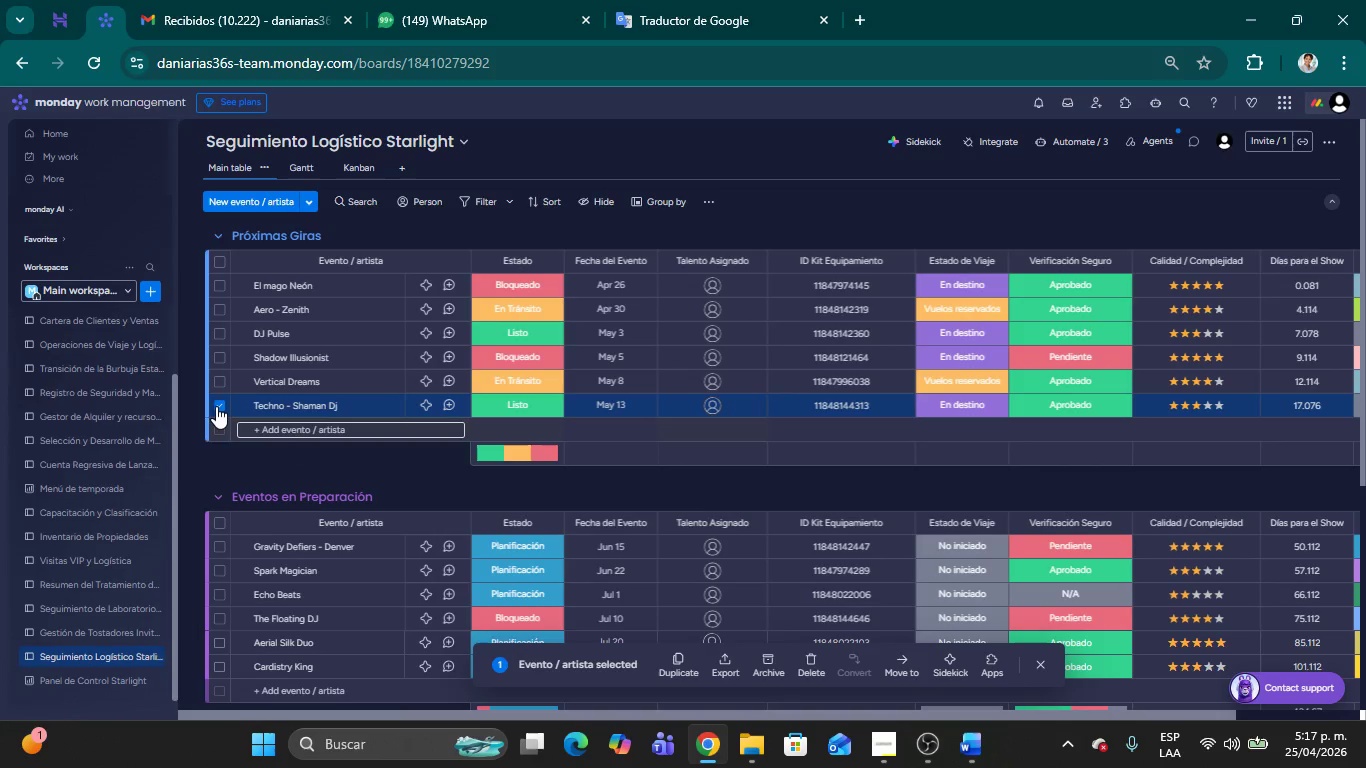 
left_click([215, 406])
 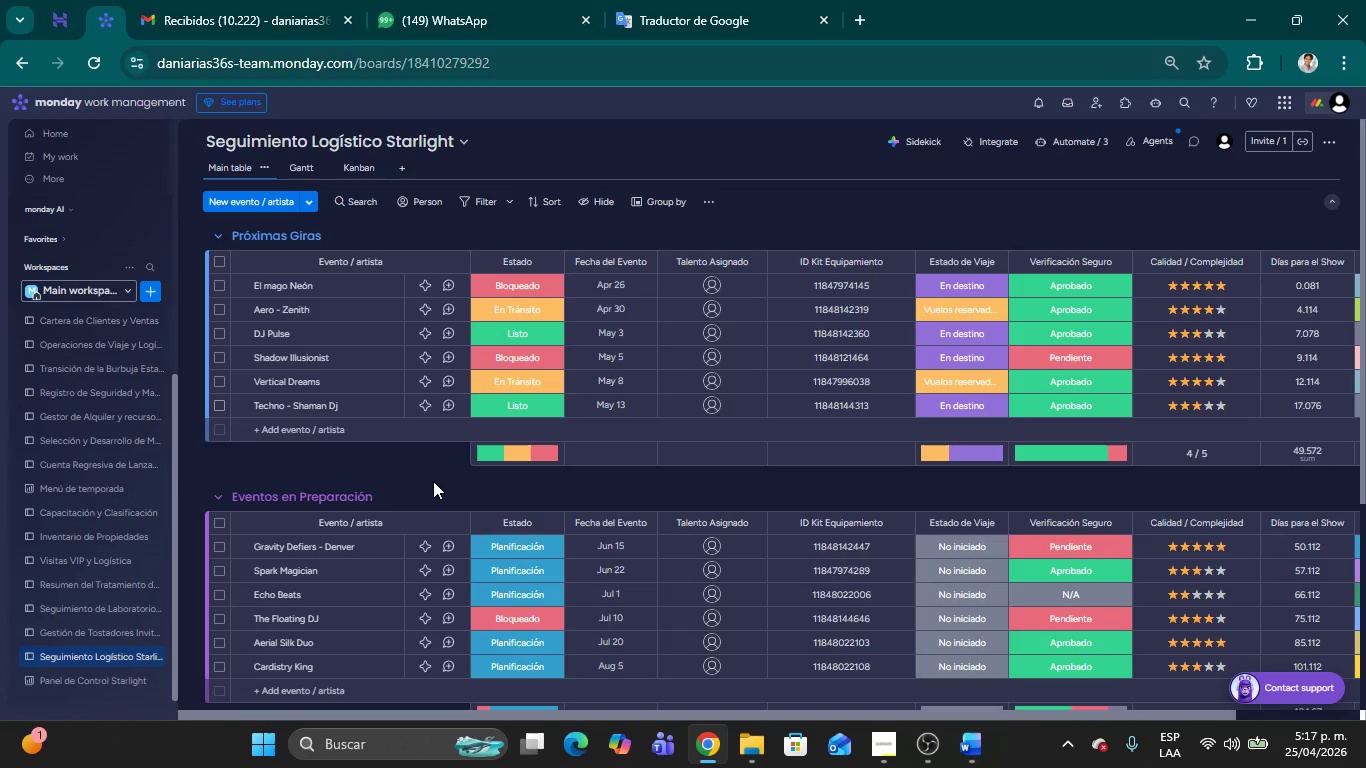 
wait(16.23)
 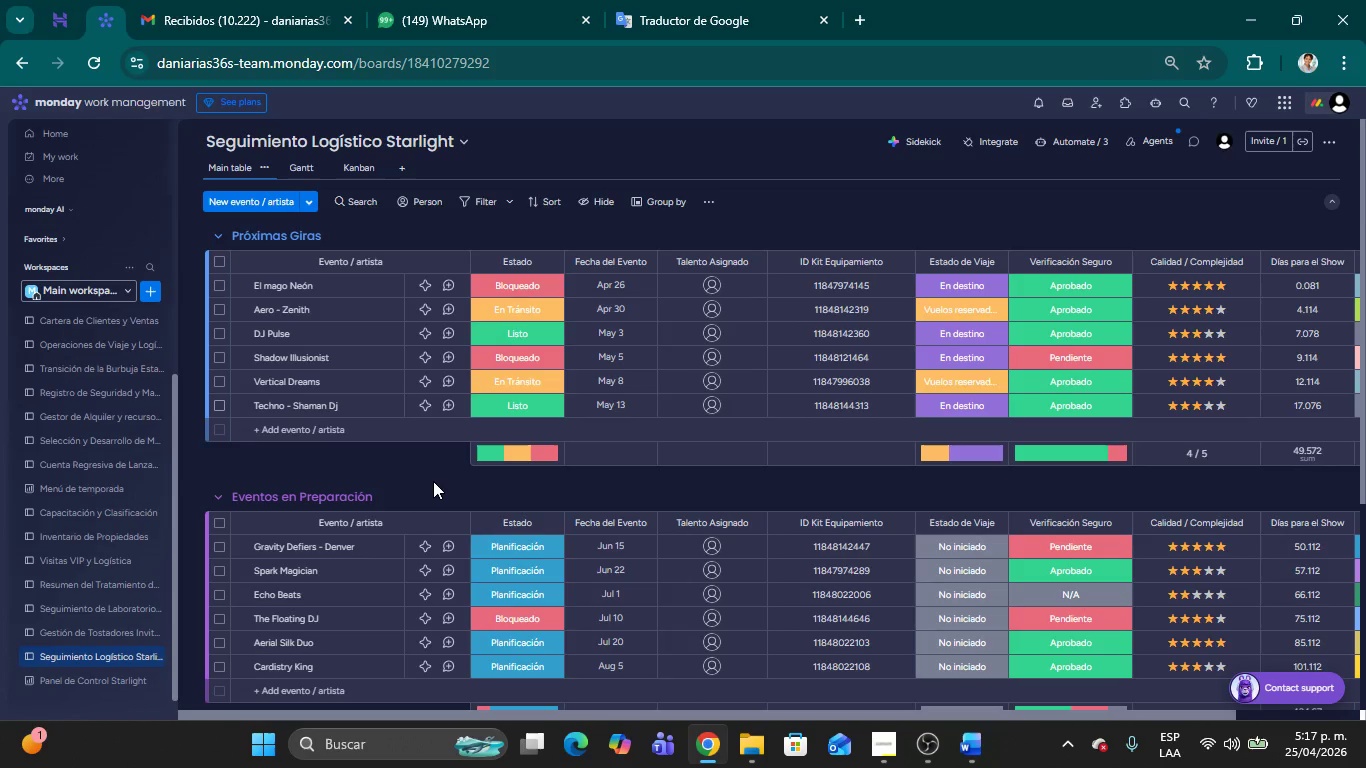 
left_click([376, 465])
 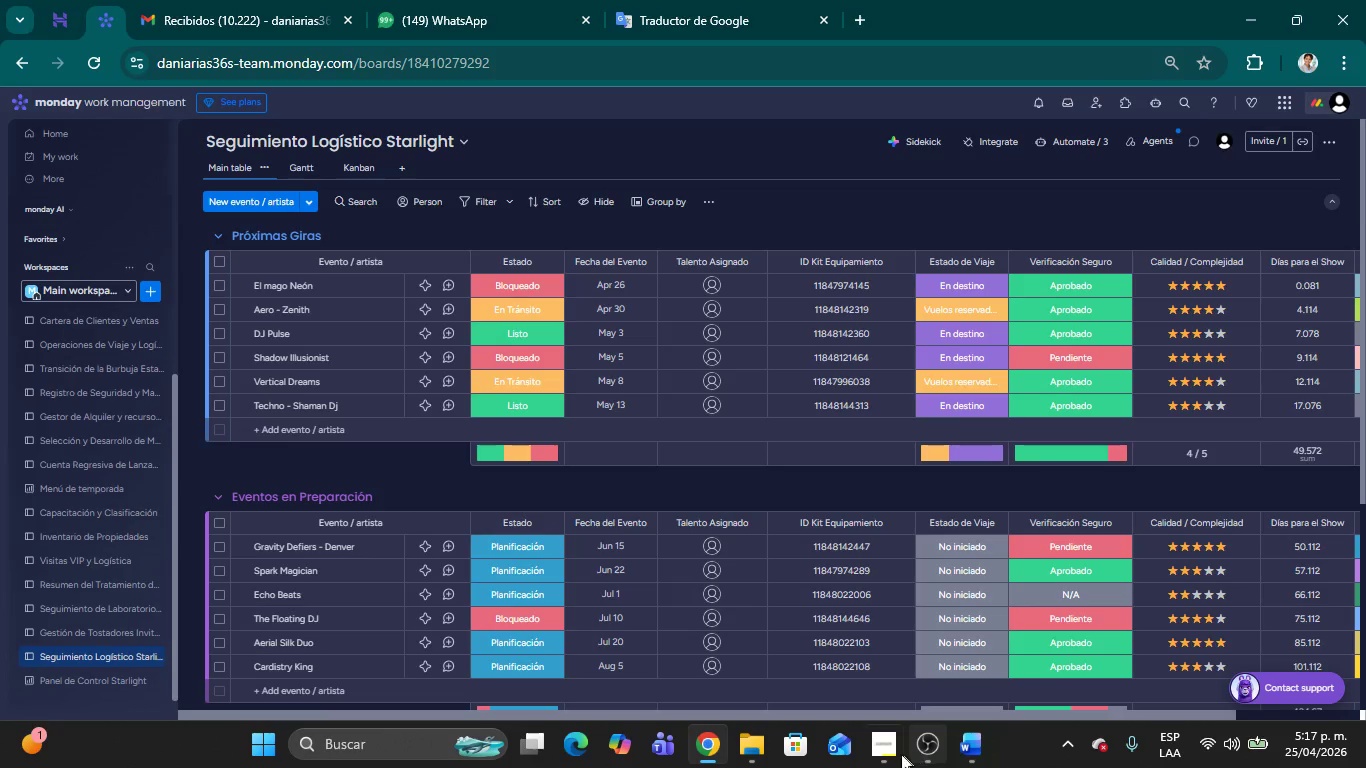 
left_click([884, 754])